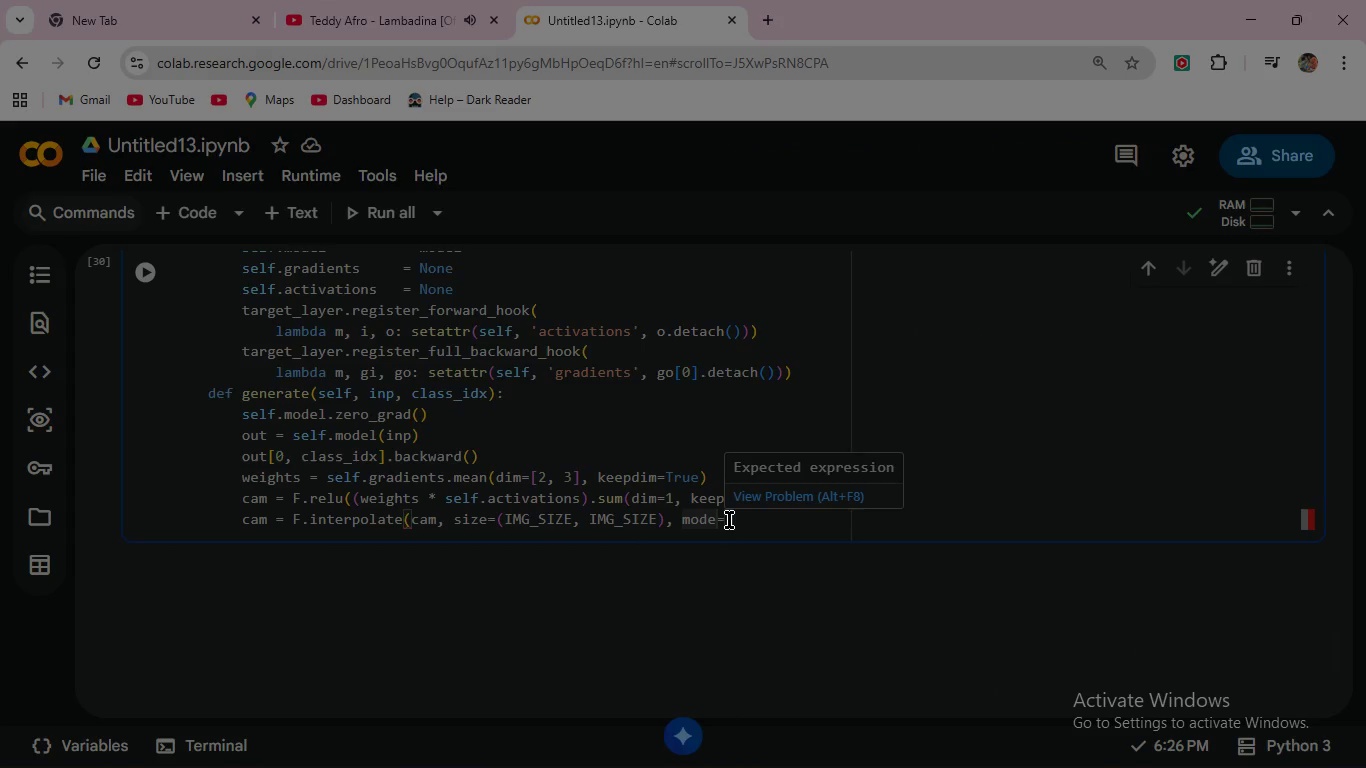 
left_click([729, 520])
 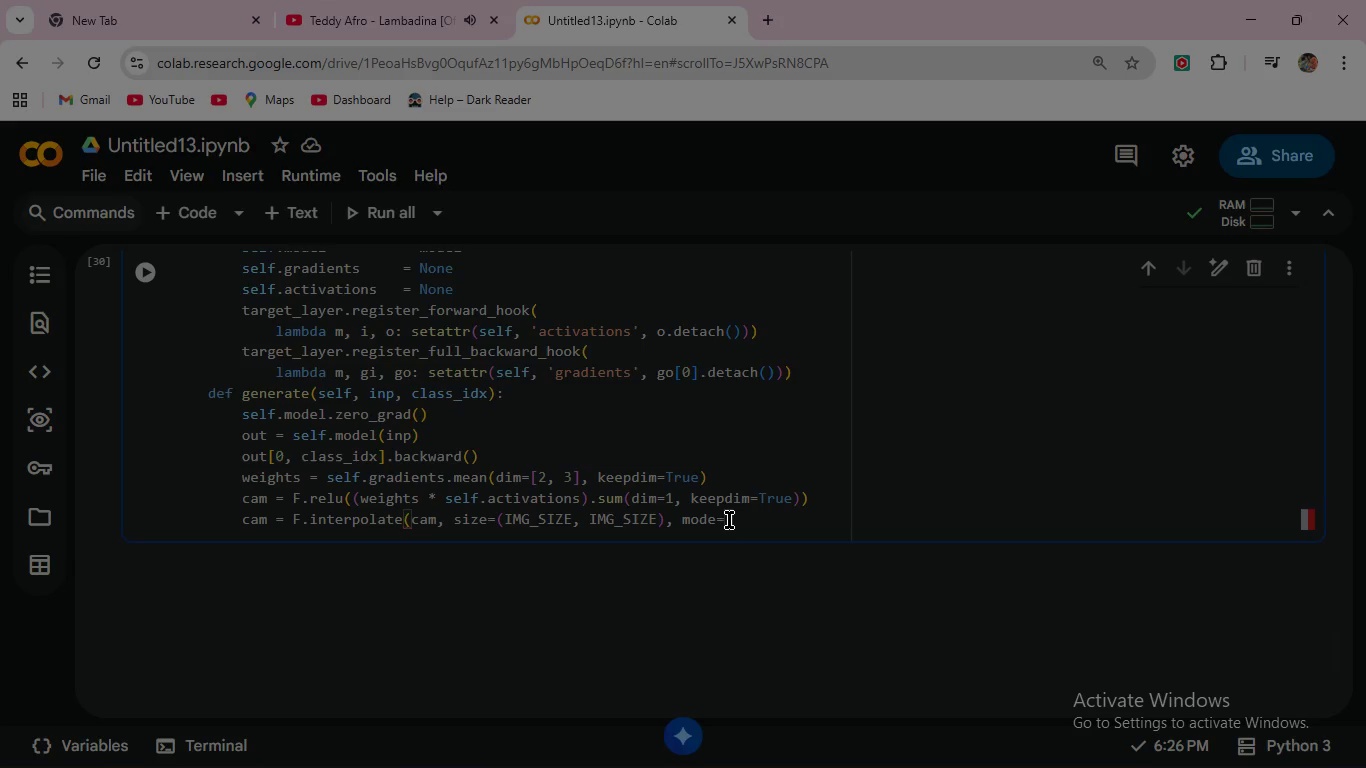 
wait(7.52)
 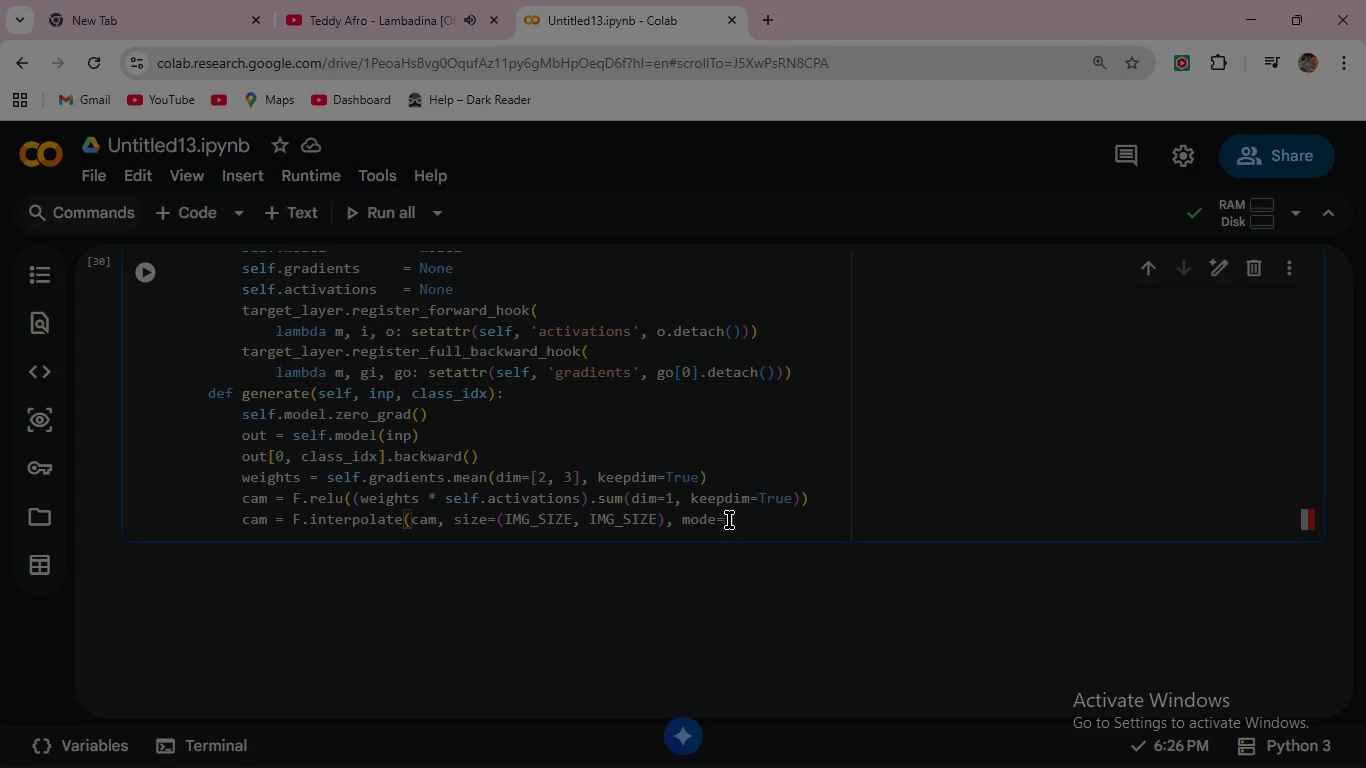 
key(ArrowLeft)
 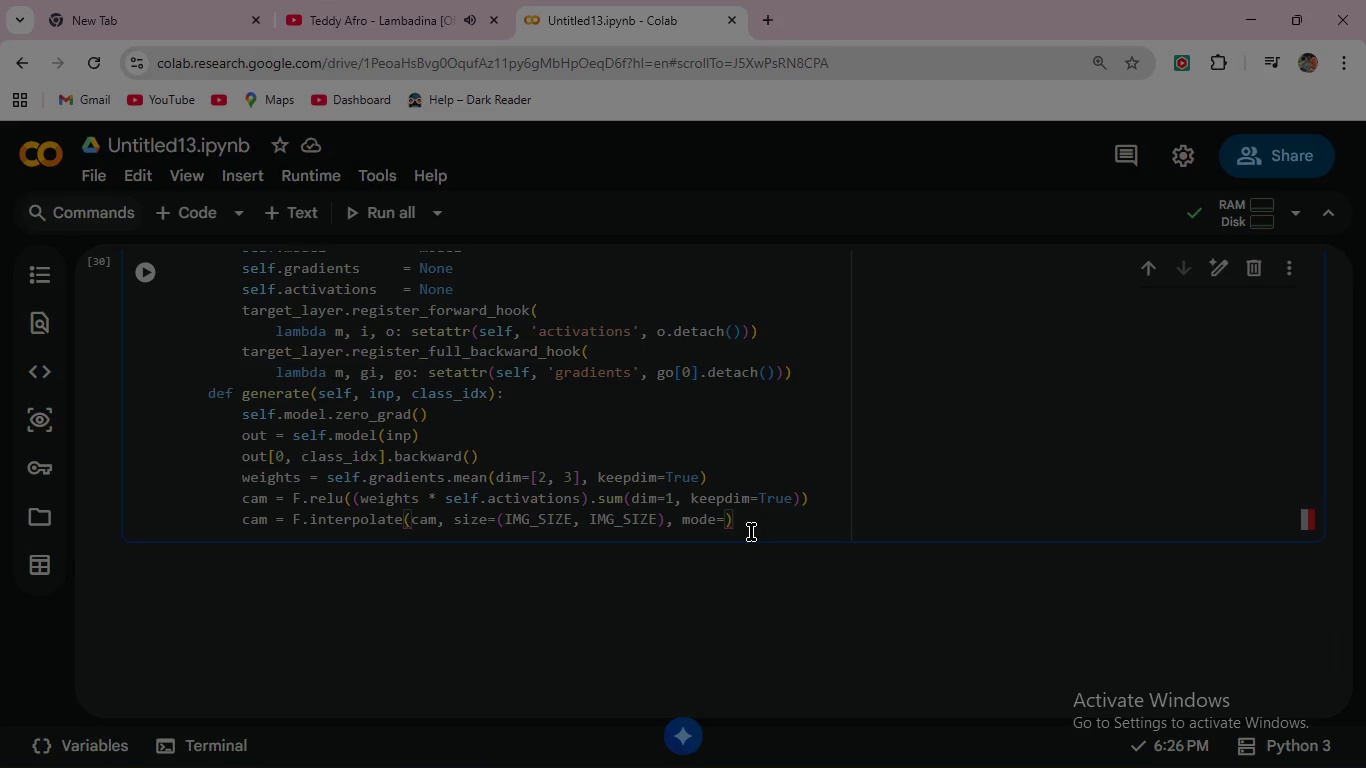 
type('bill)
key(Backspace)
type(inear)
 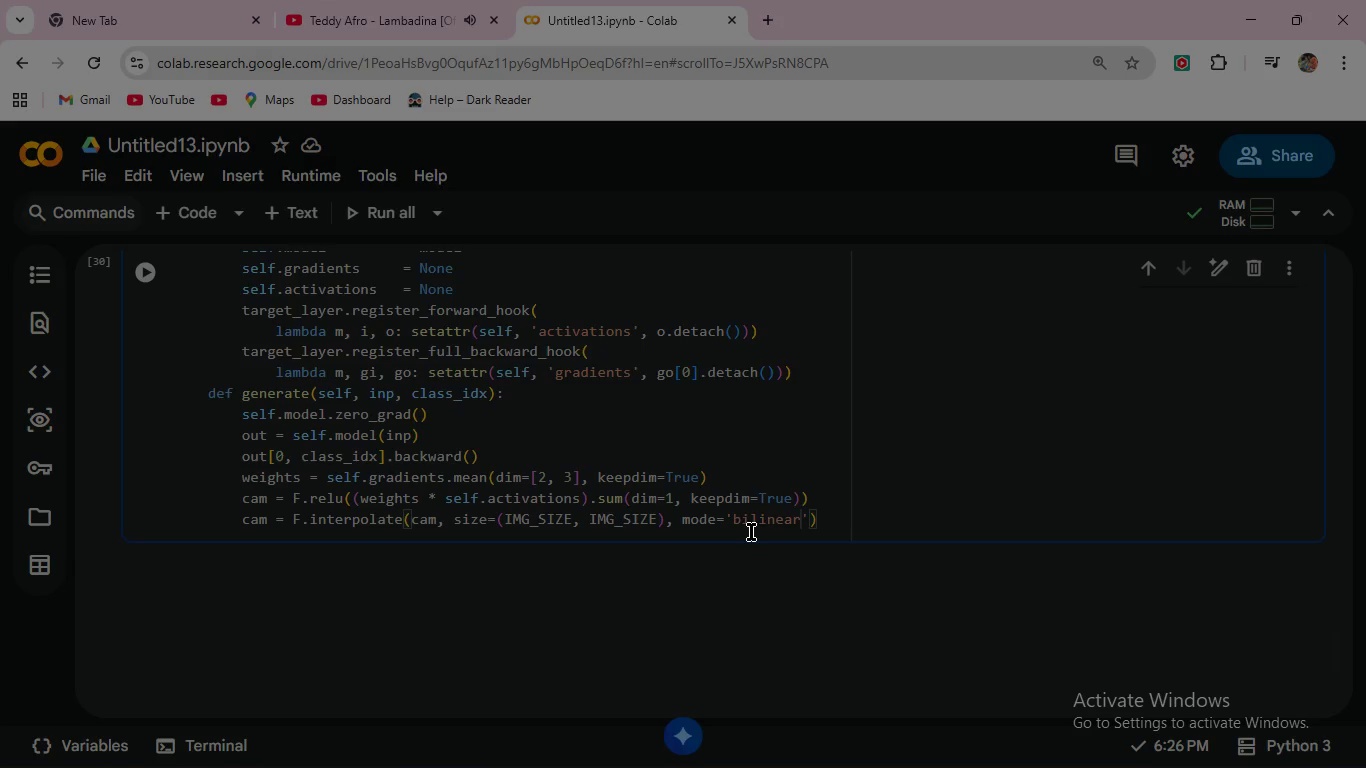 
key(ArrowRight)
 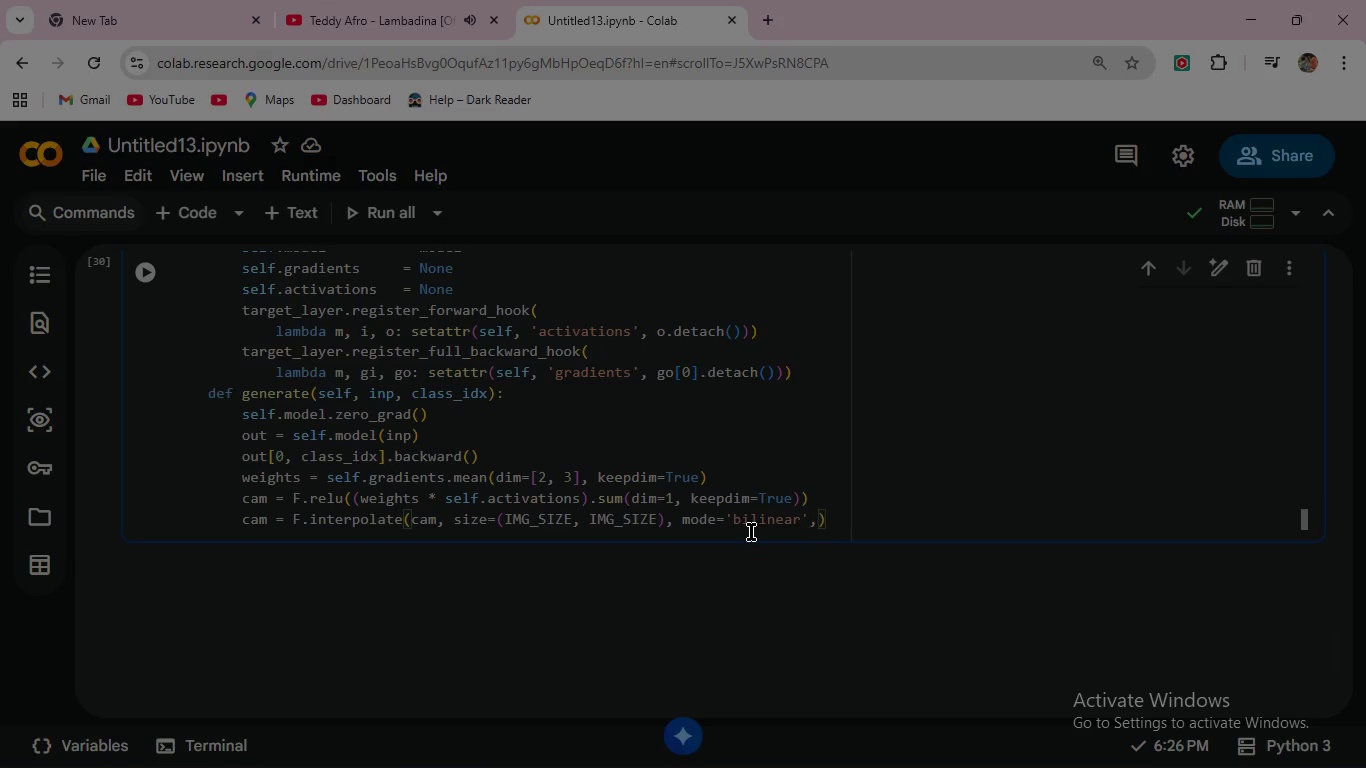 
key(Comma)
 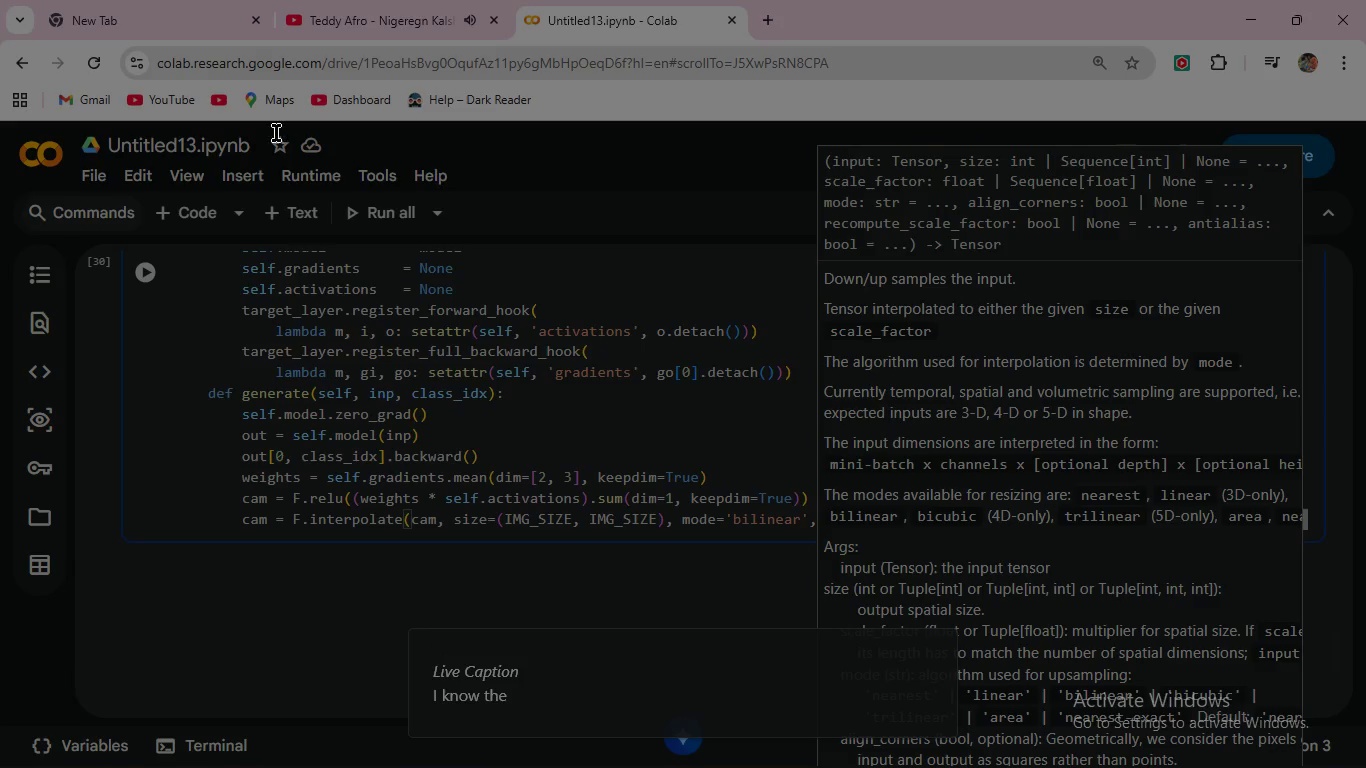 
wait(85.78)
 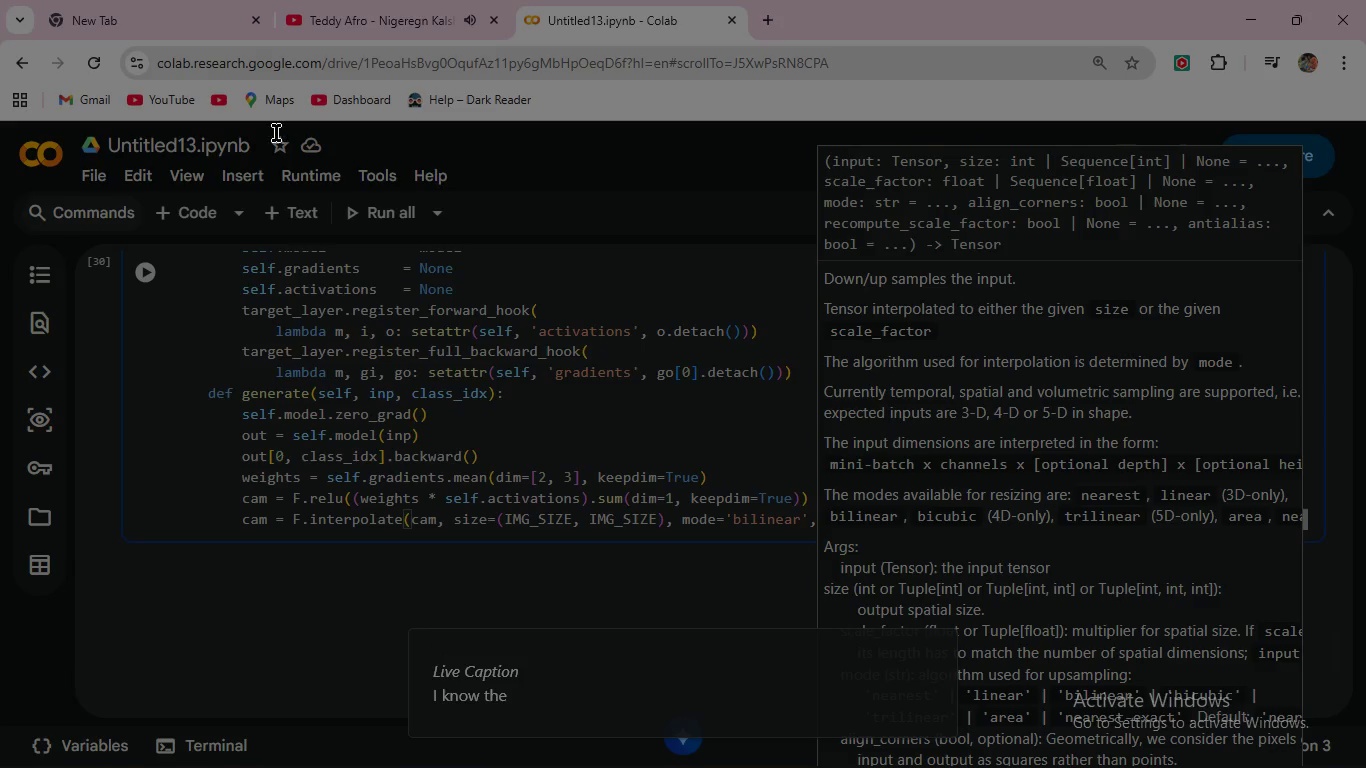 
left_click([817, 522])
 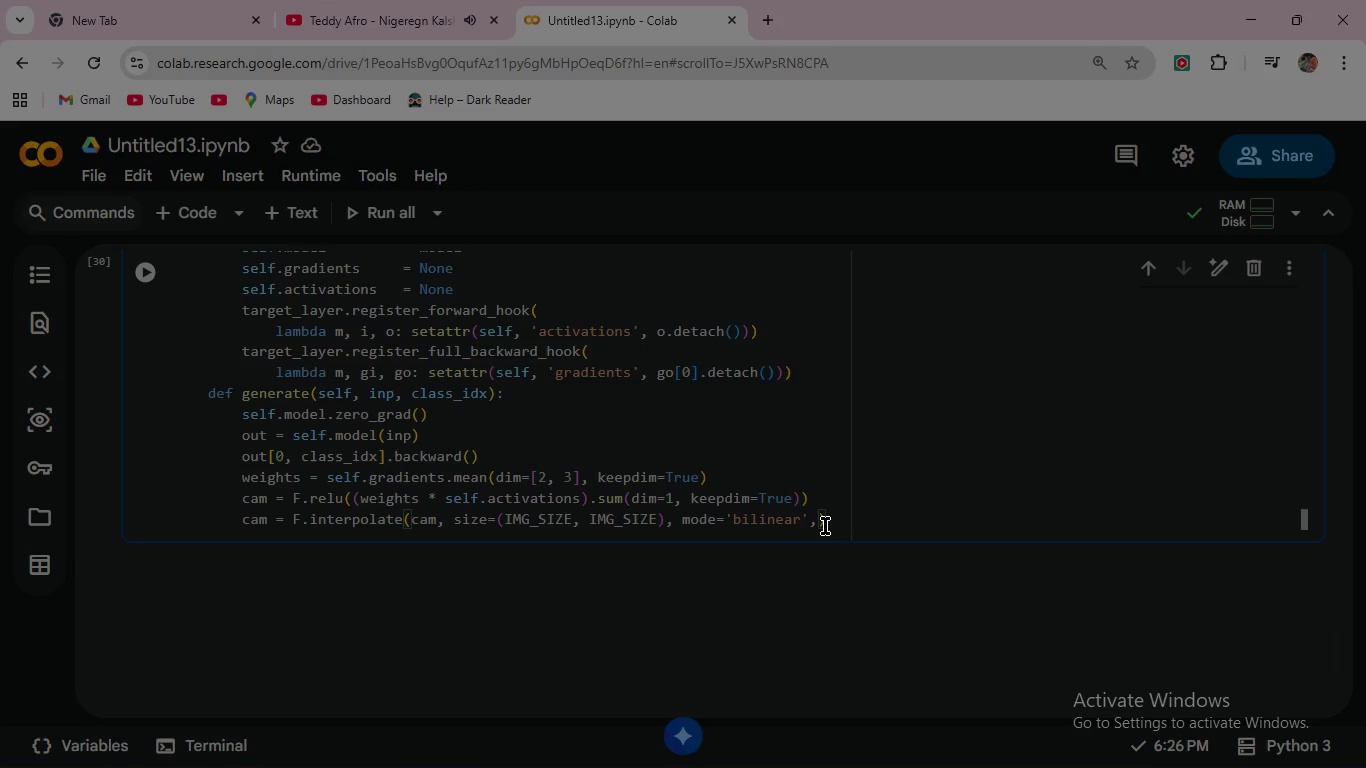 
wait(8.66)
 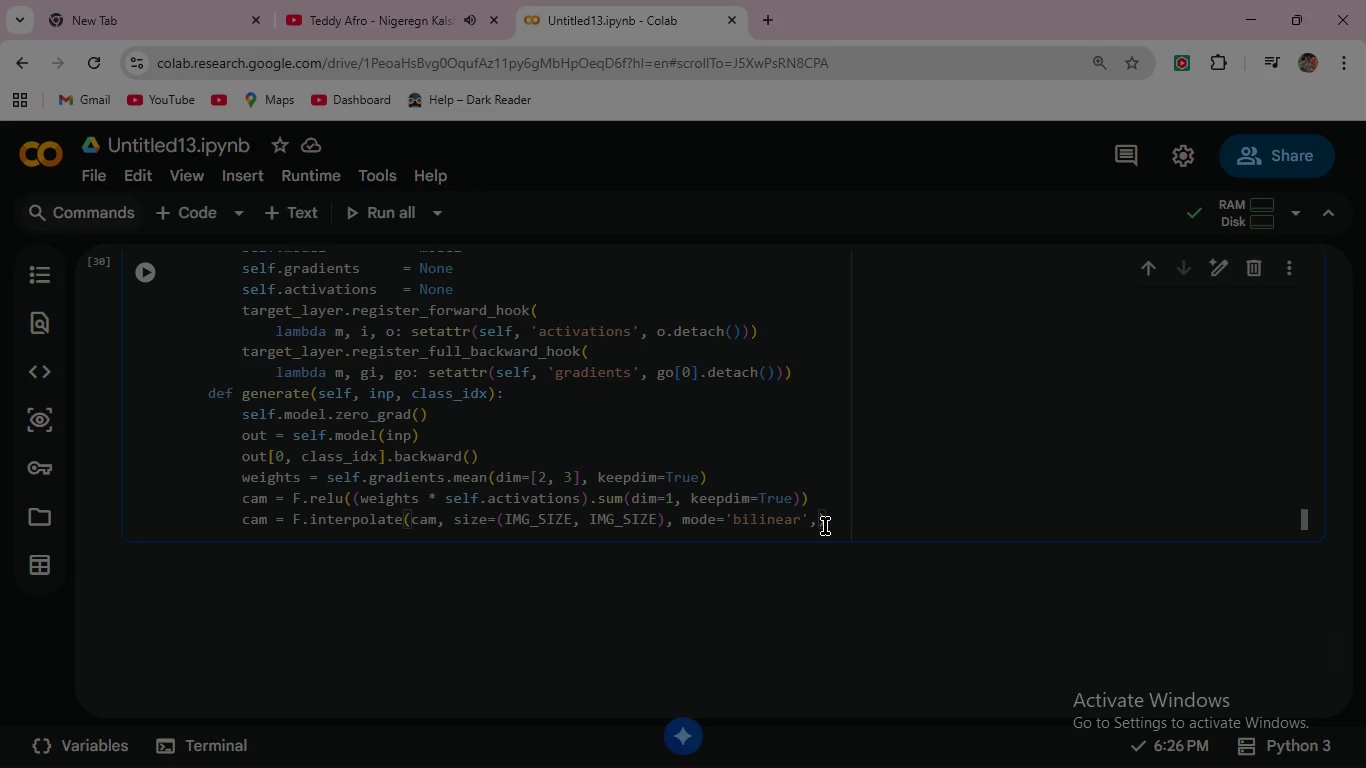 
left_click([820, 524])
 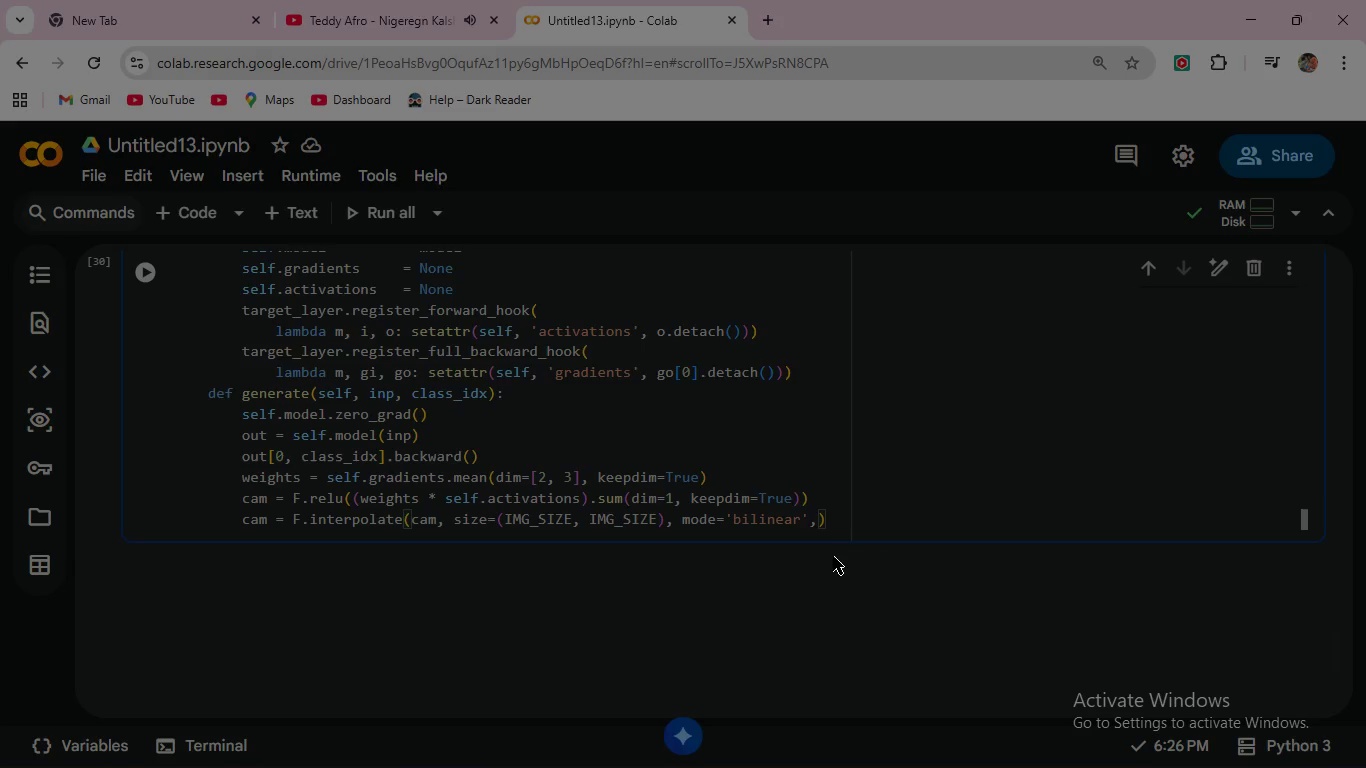 
type( align_)
 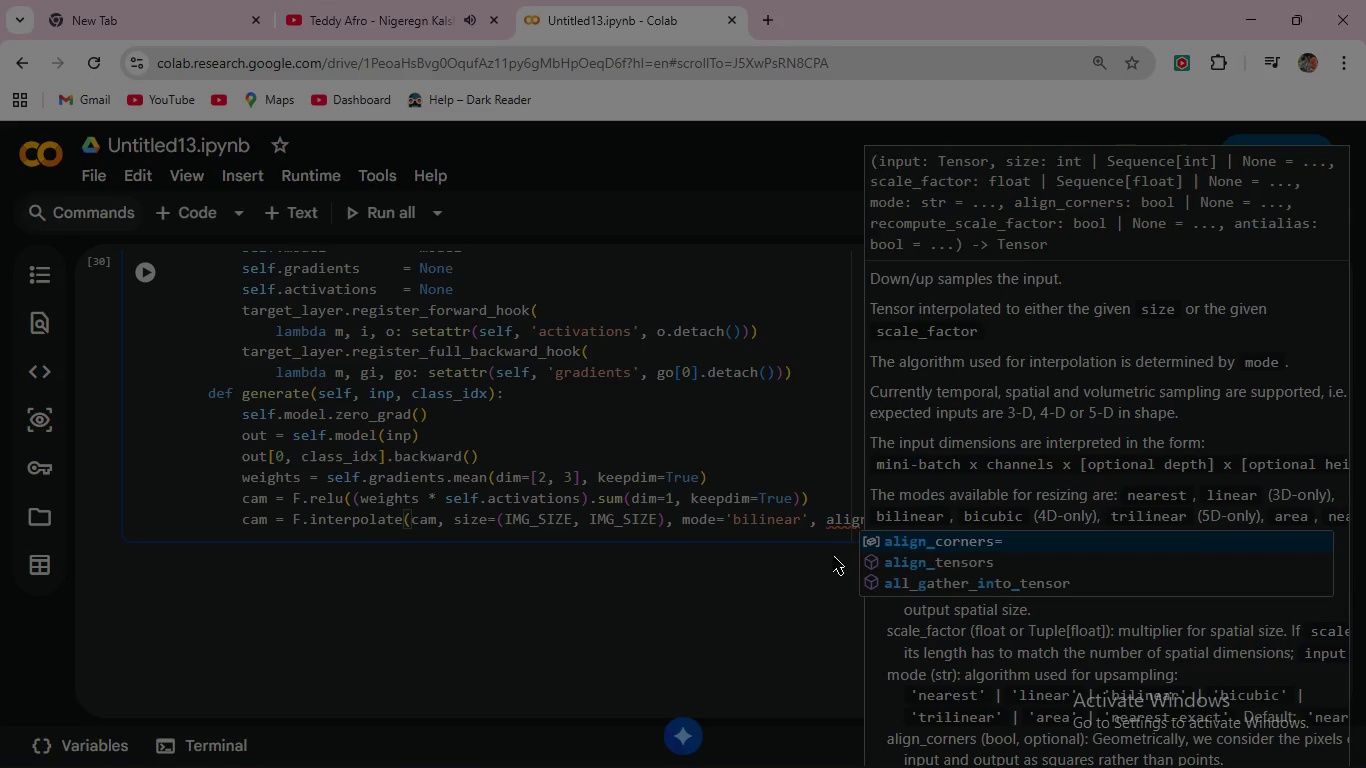 
key(Enter)
 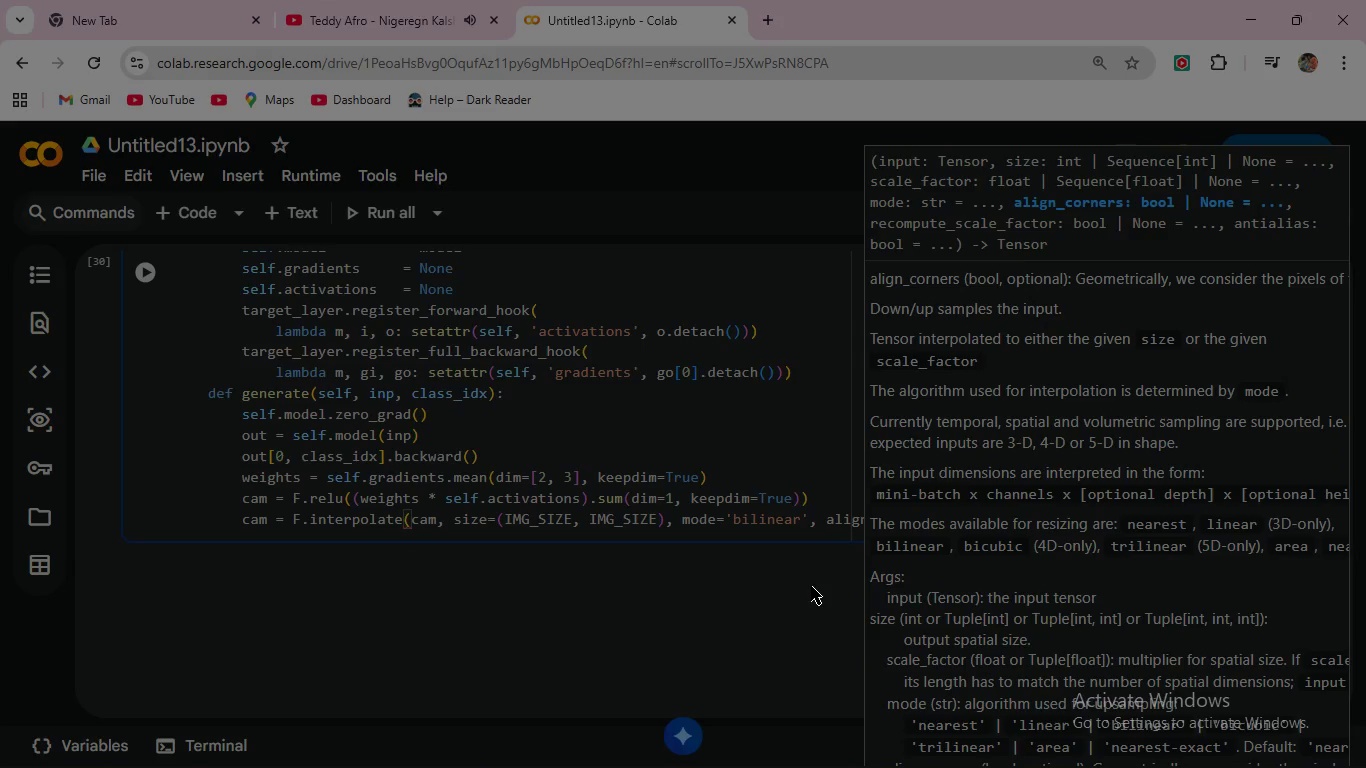 
left_click([811, 586])
 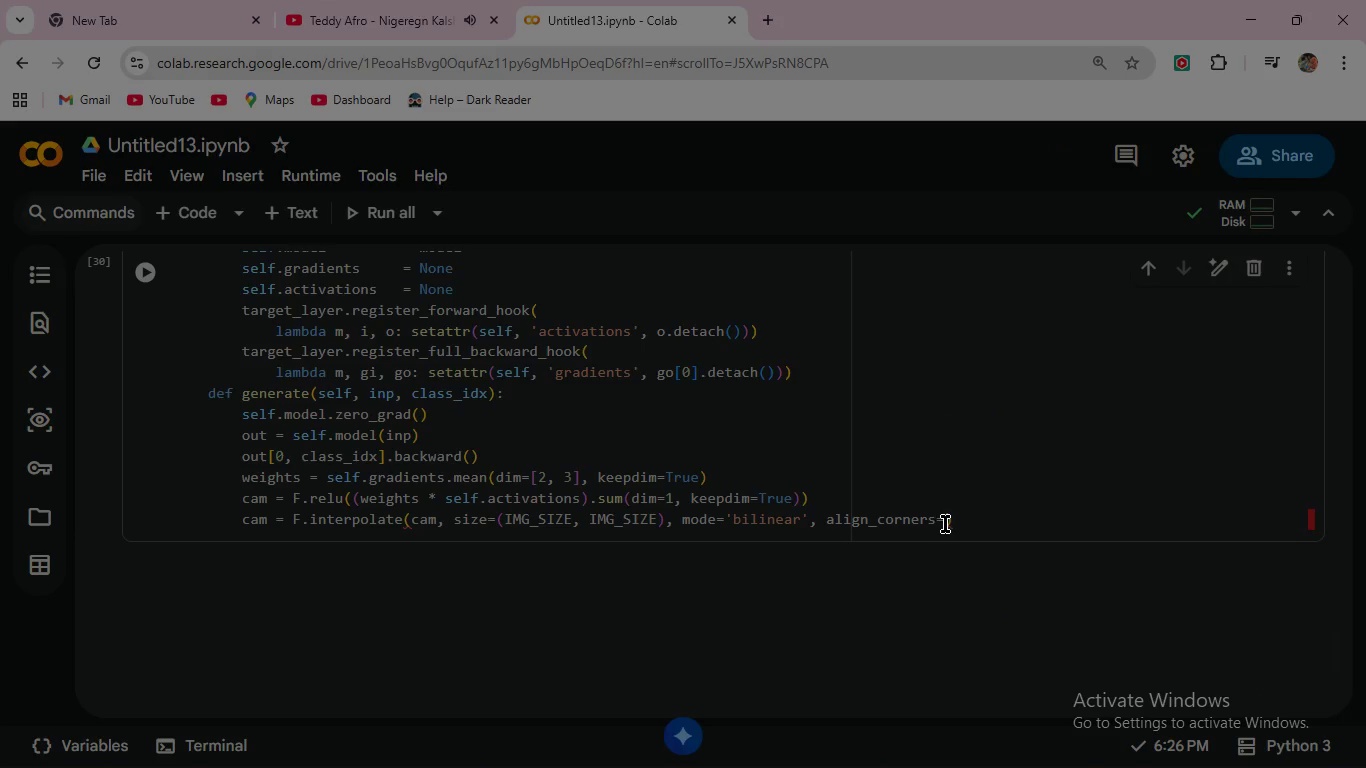 
left_click([945, 524])
 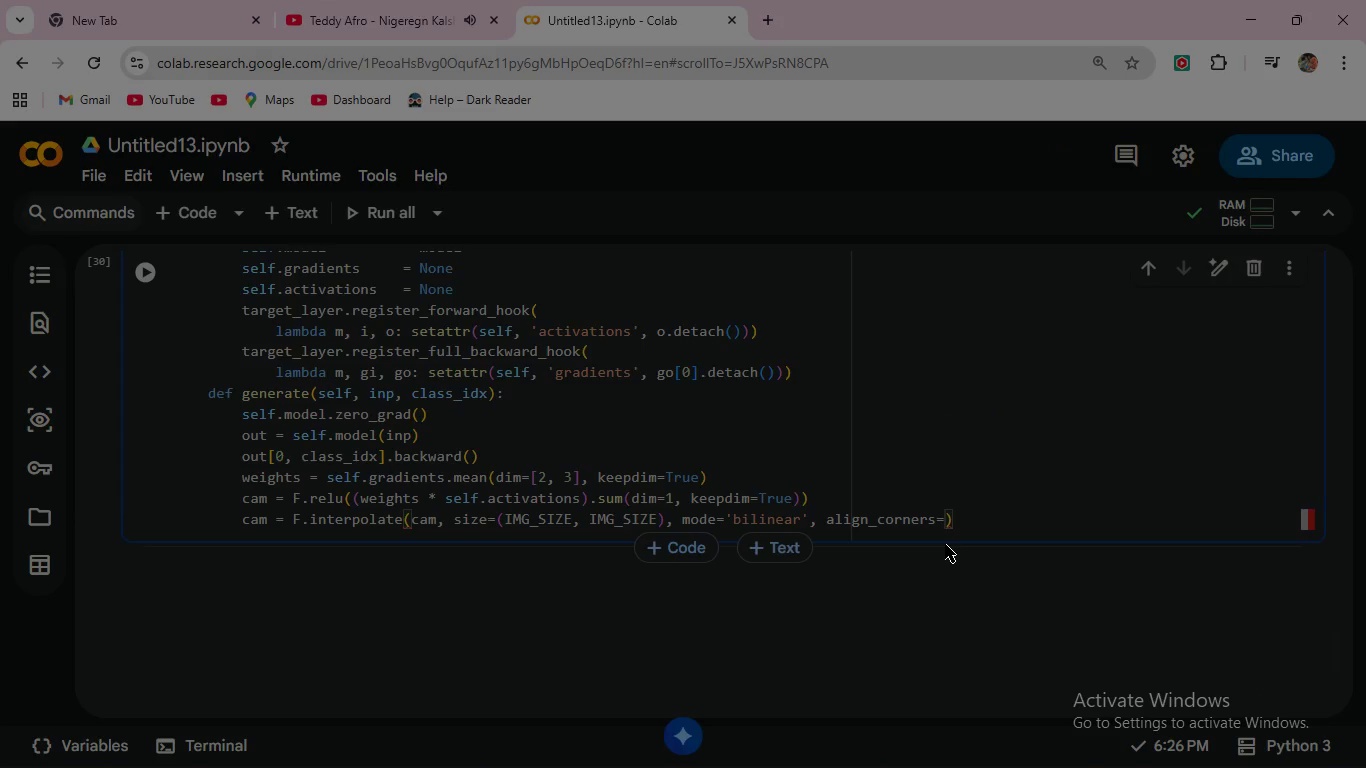 
type(False)
 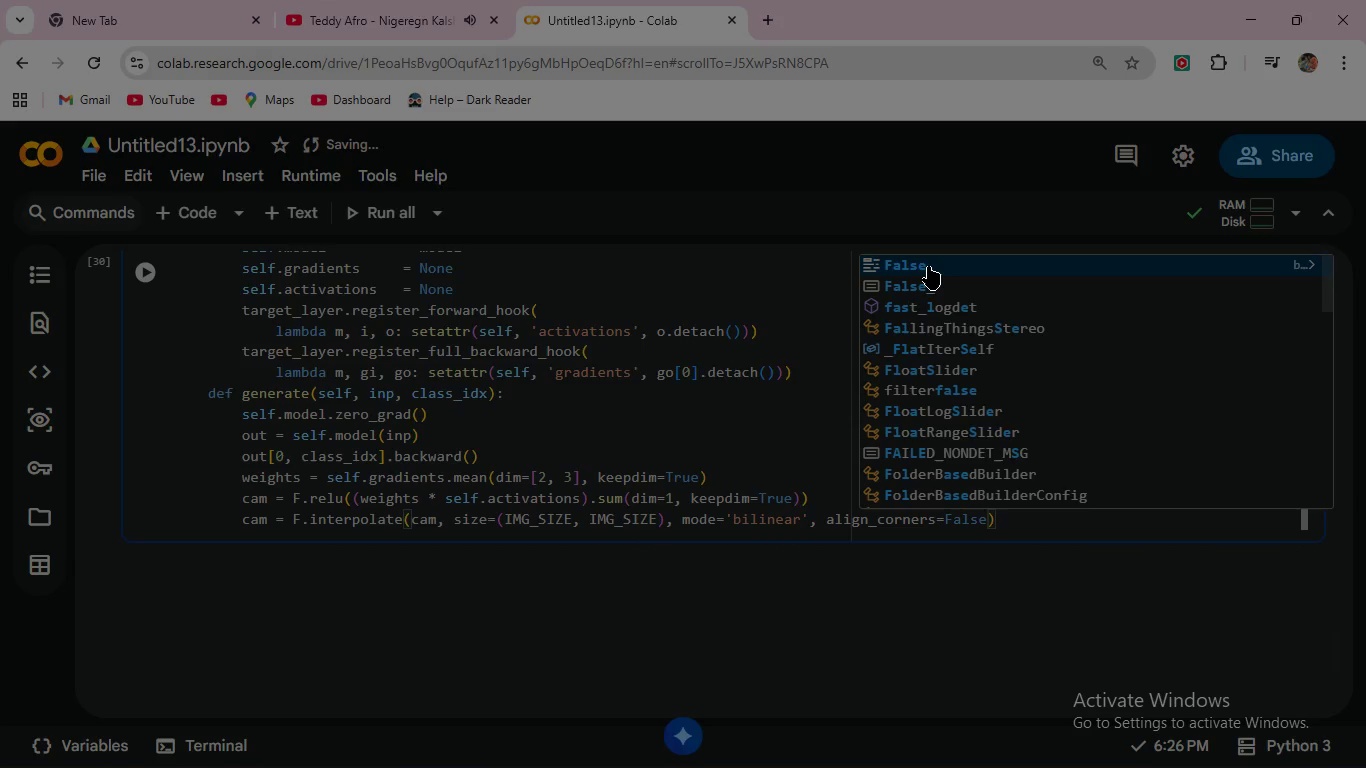 
wait(5.58)
 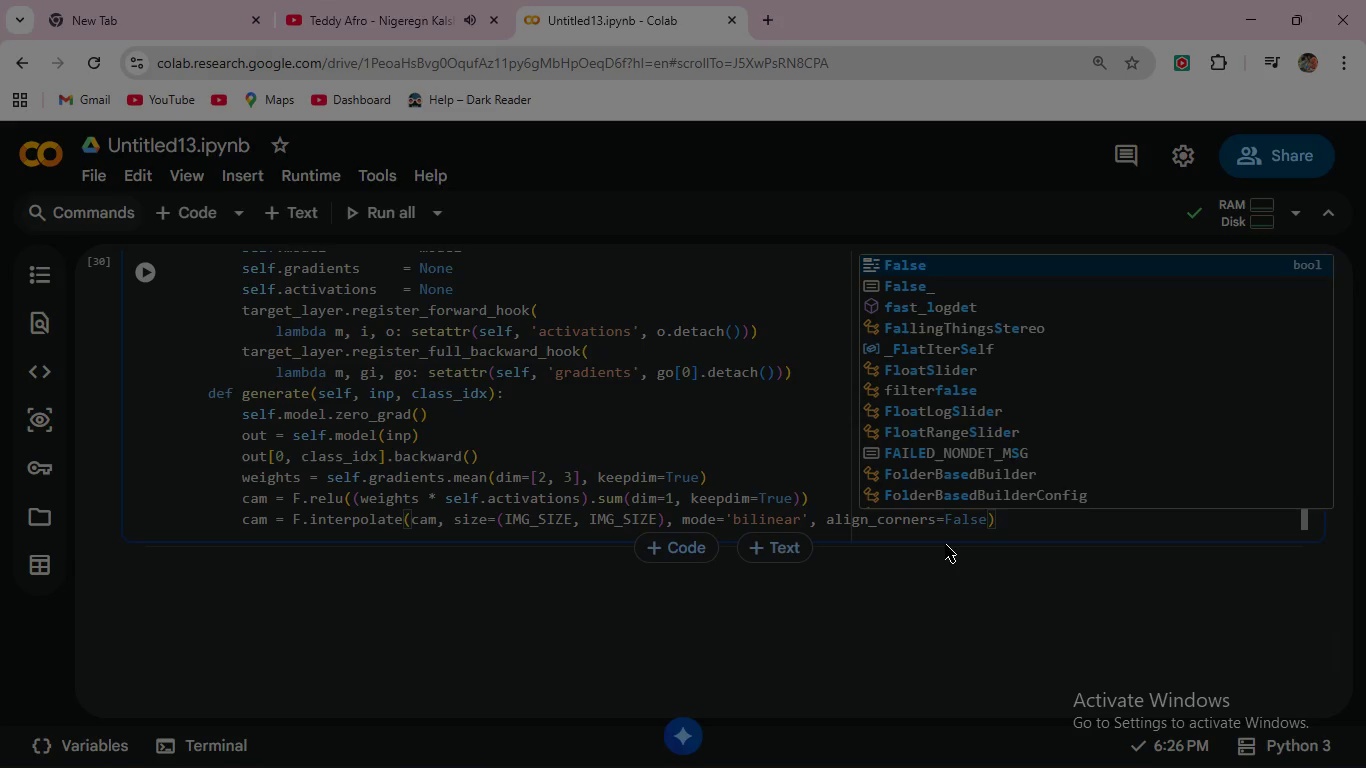 
left_click([922, 259])
 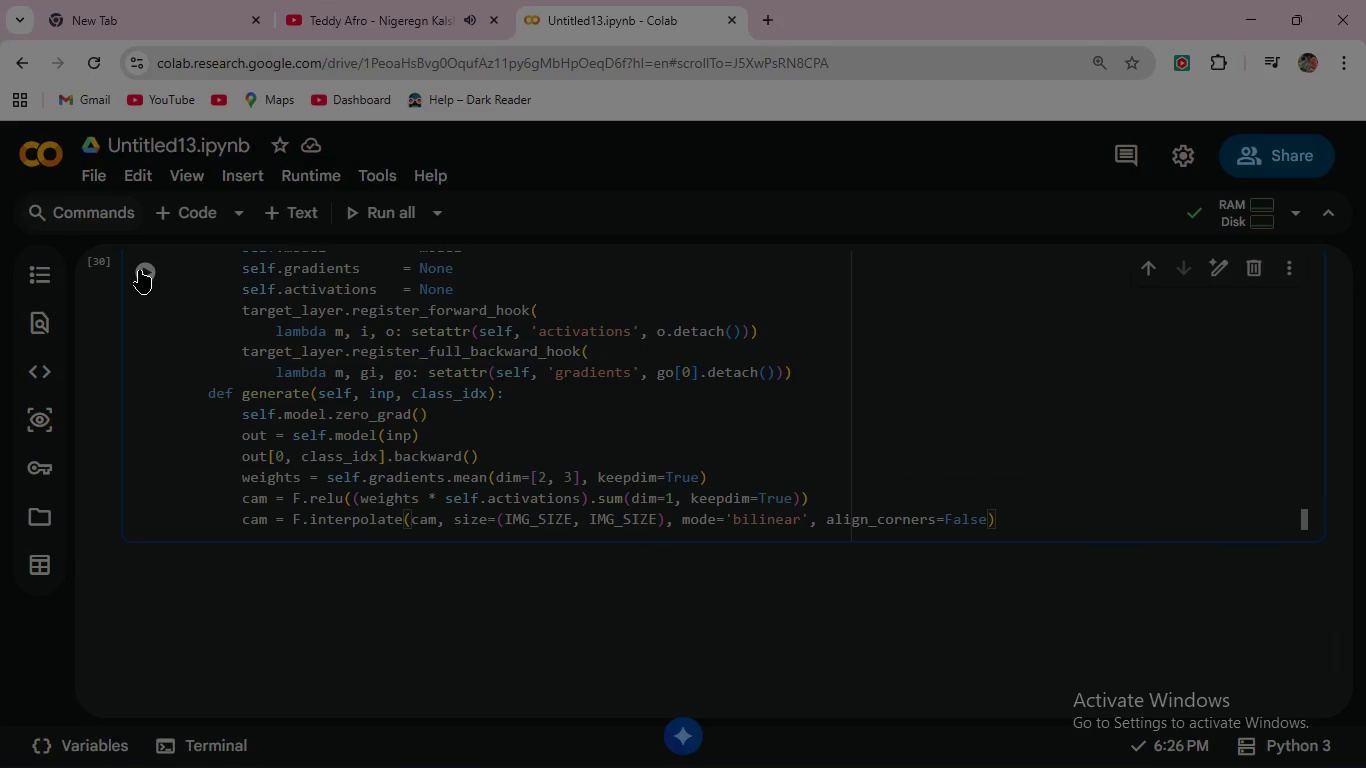 
left_click([139, 270])
 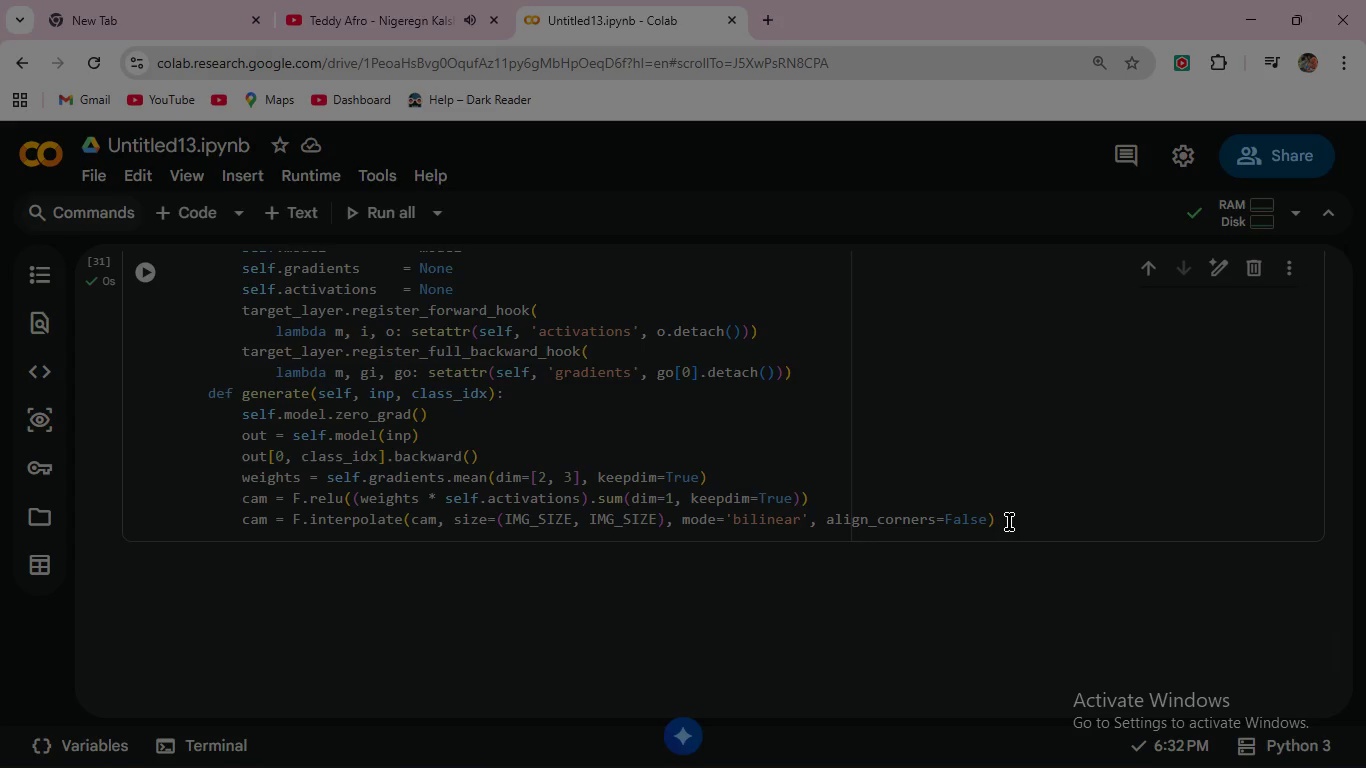 
wait(7.42)
 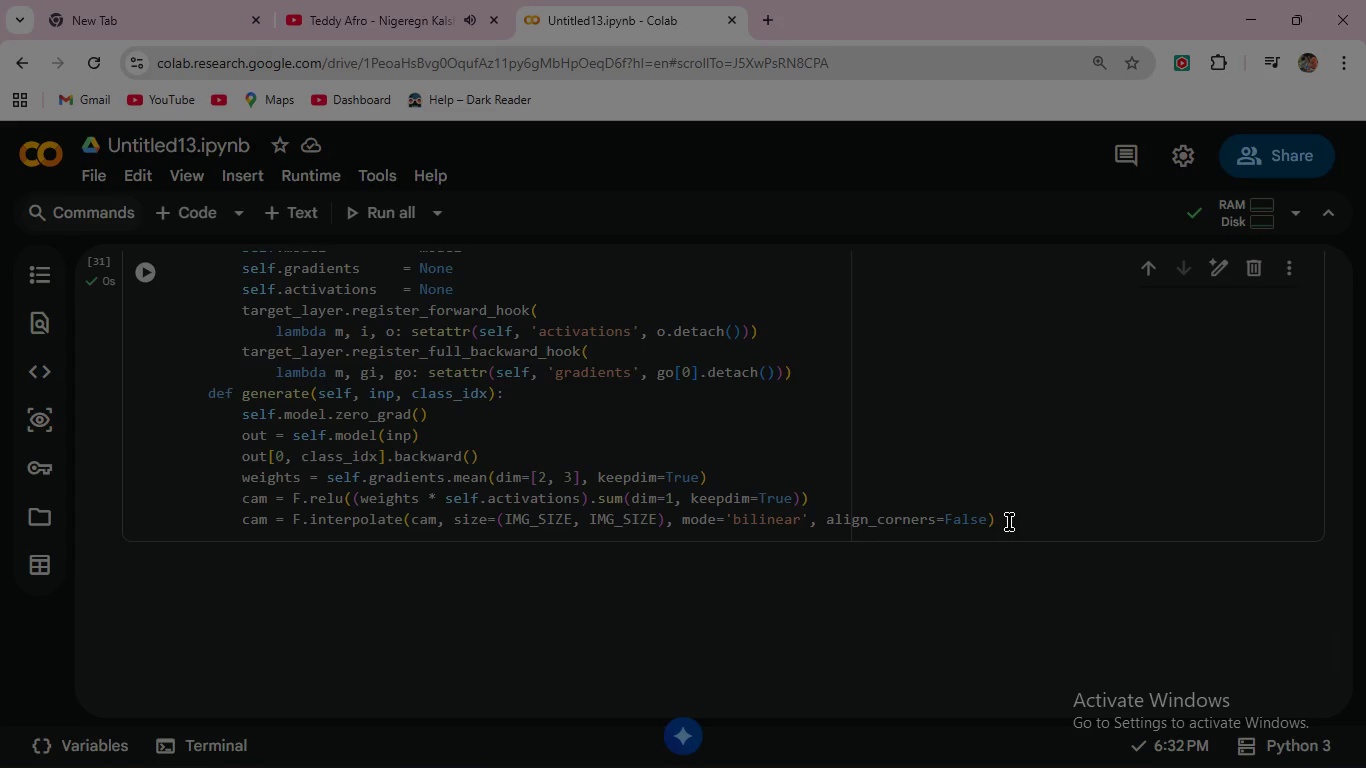 
left_click([1006, 519])
 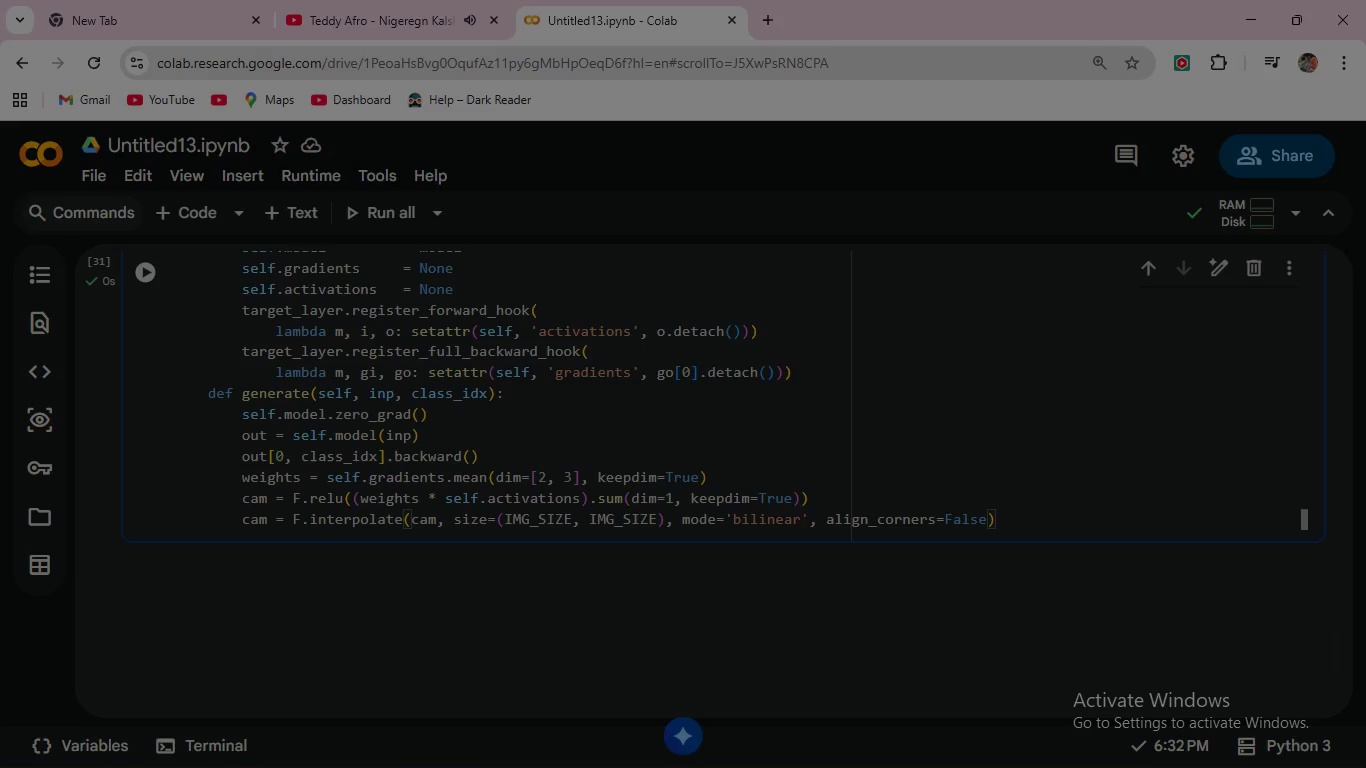 
mouse_move([1349, 741])
 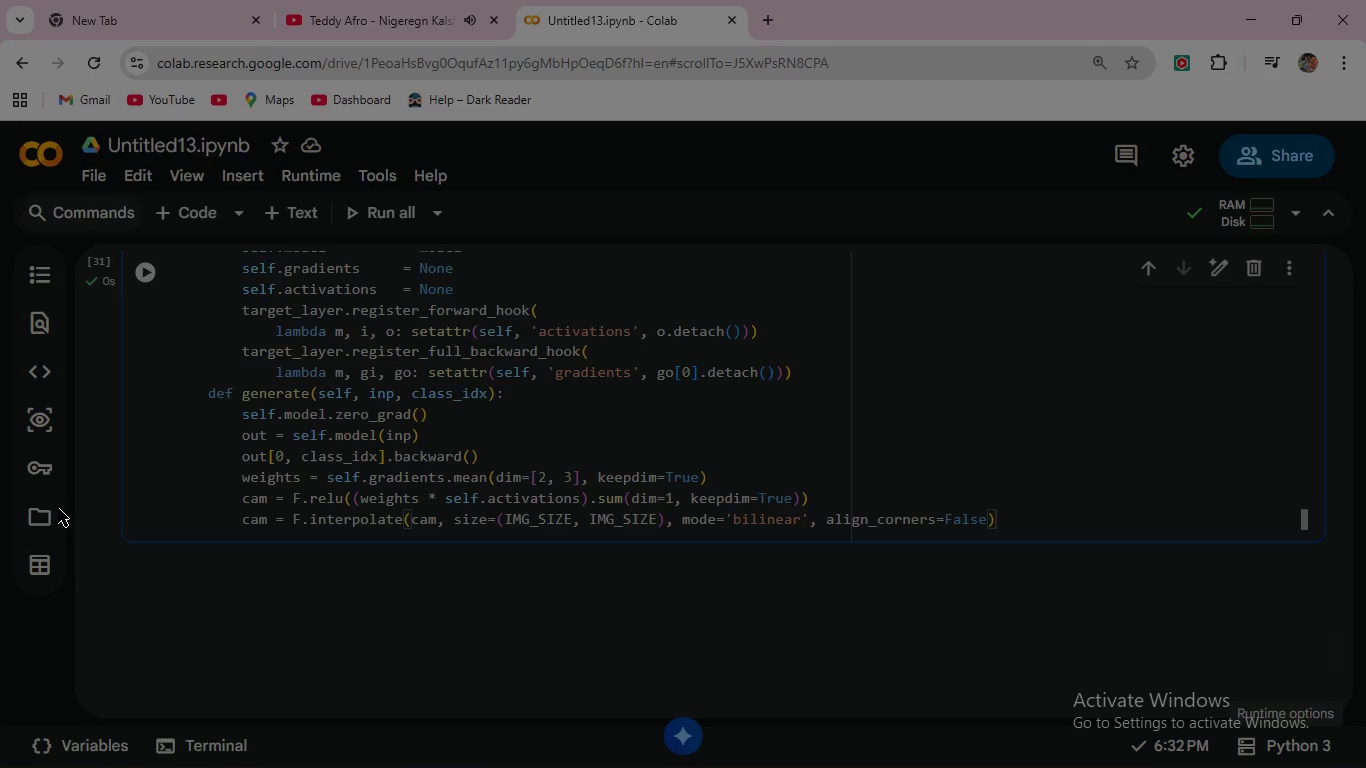 
mouse_move([201, 65])
 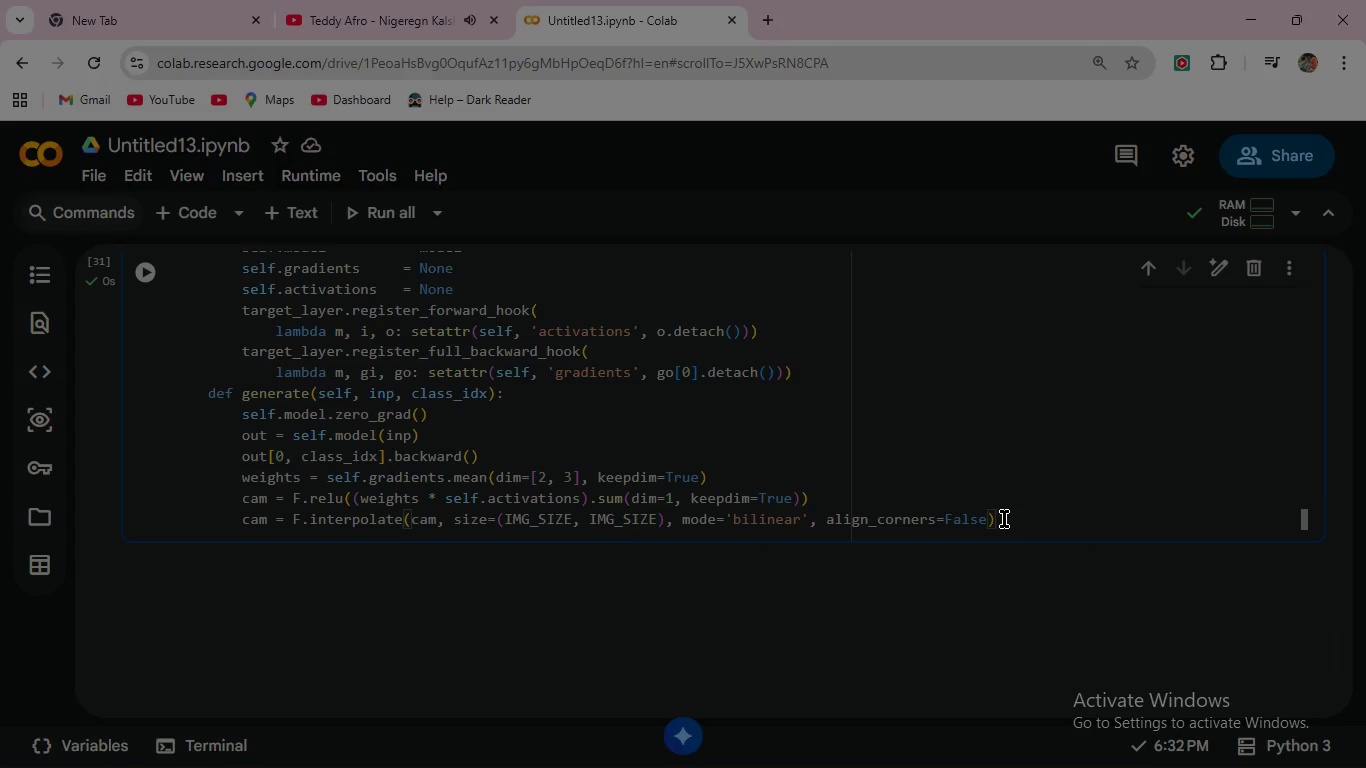 
wait(7.38)
 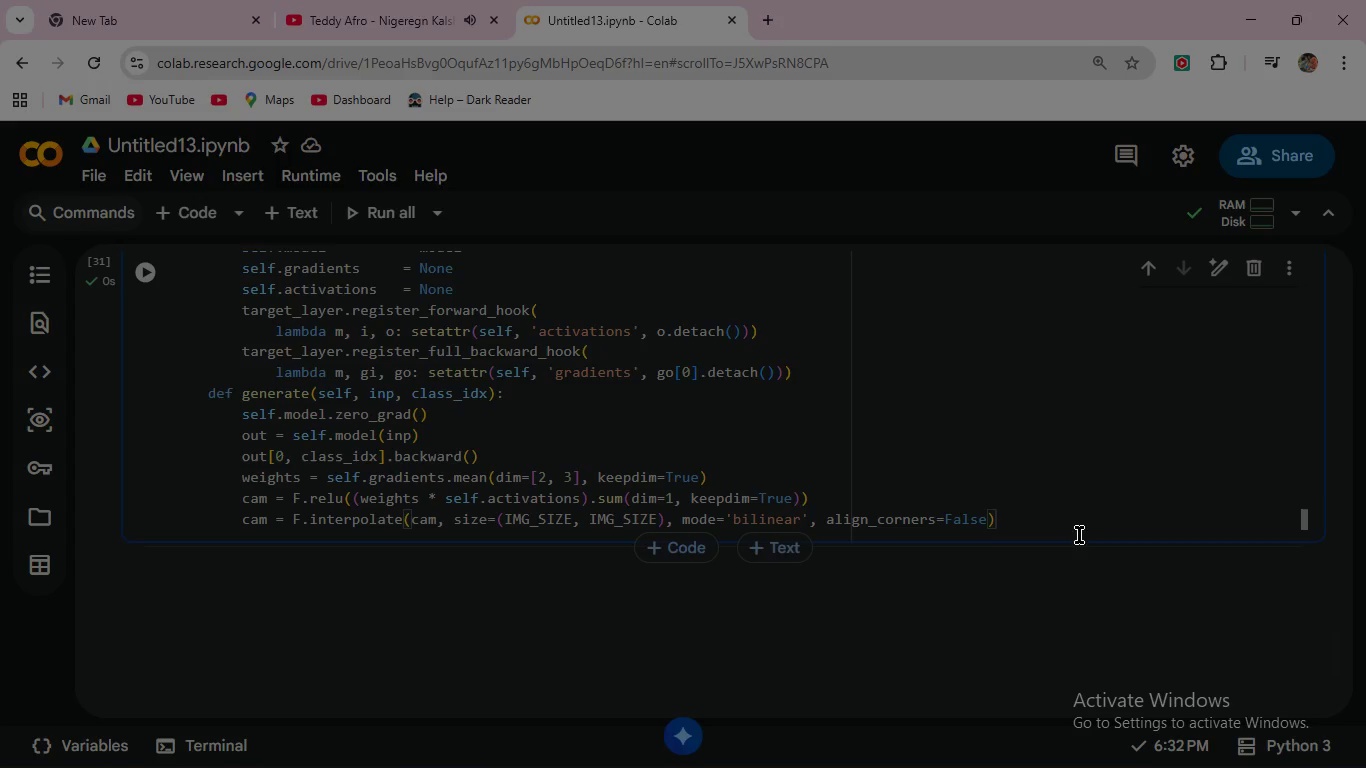 
key(Enter)
 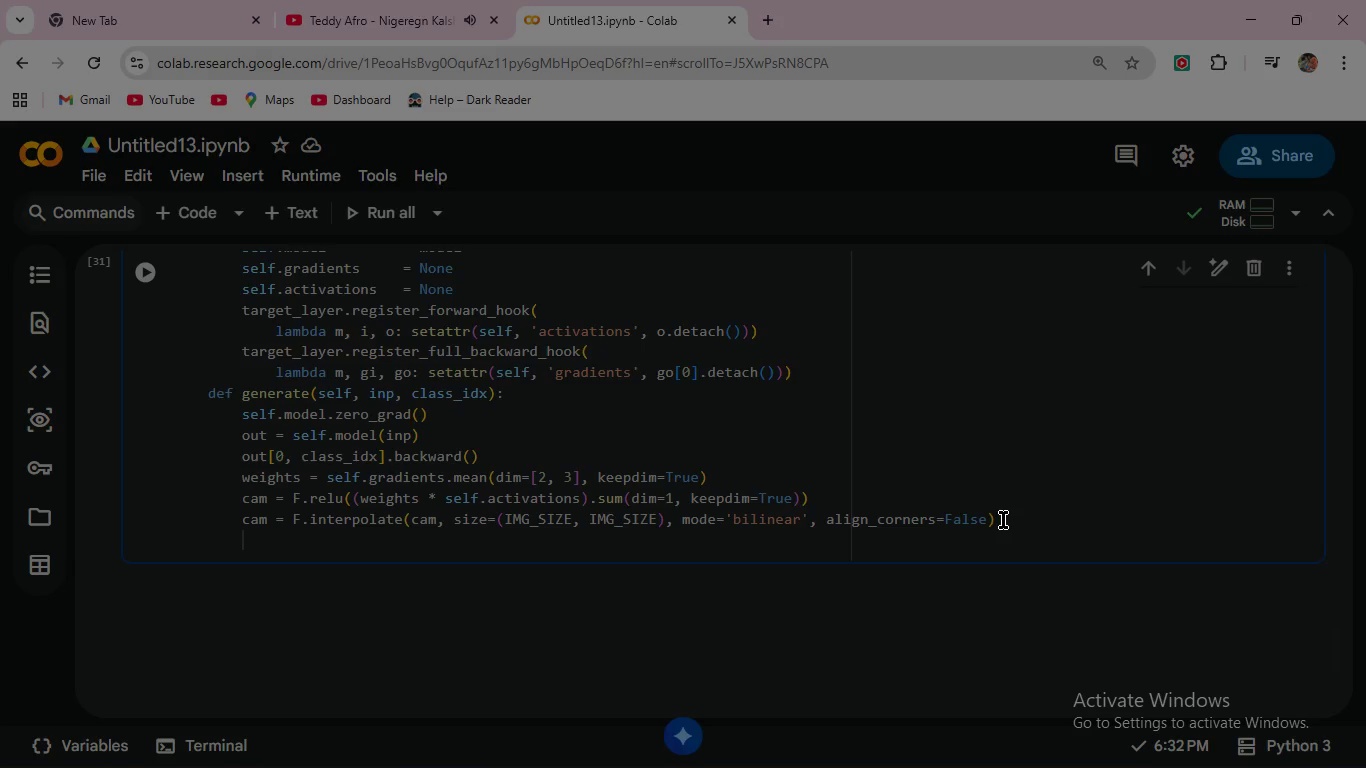 
type(cam = cam.squ)
 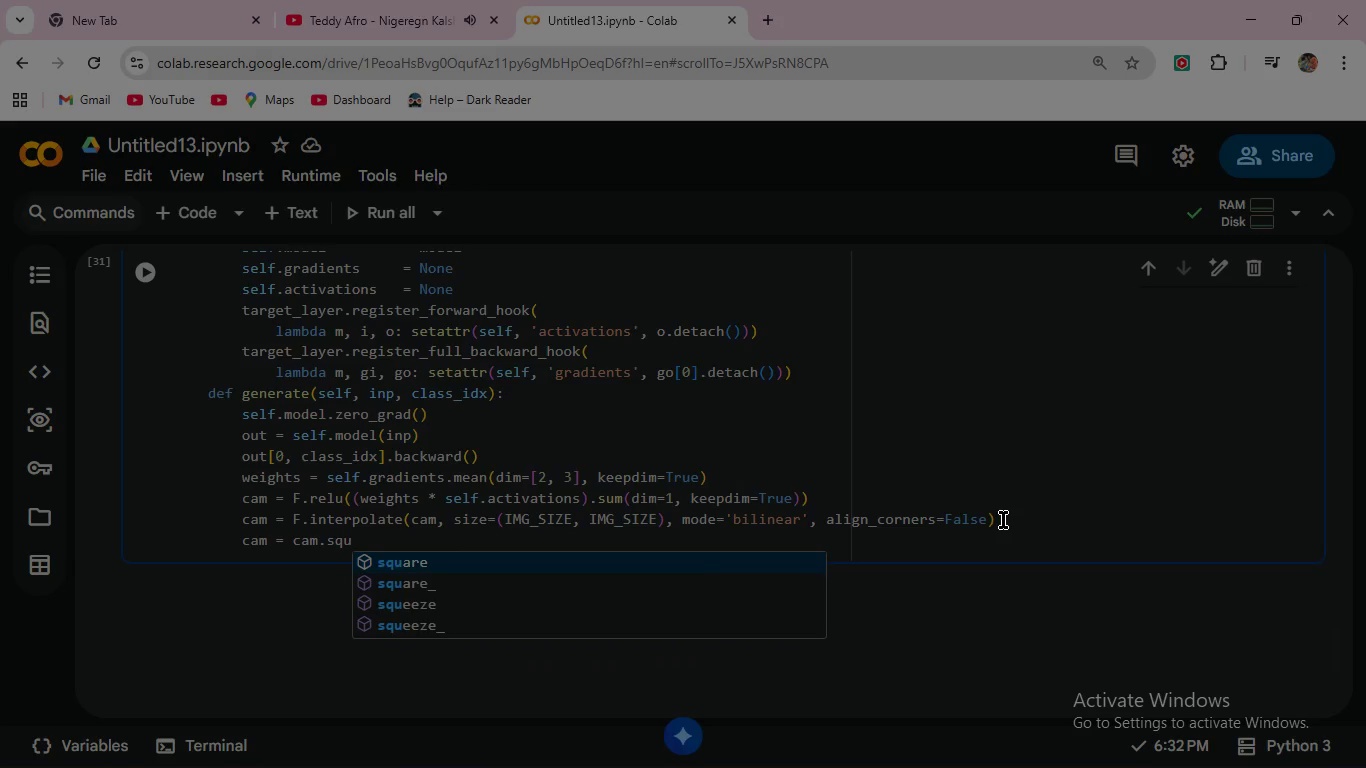 
key(ArrowDown)
 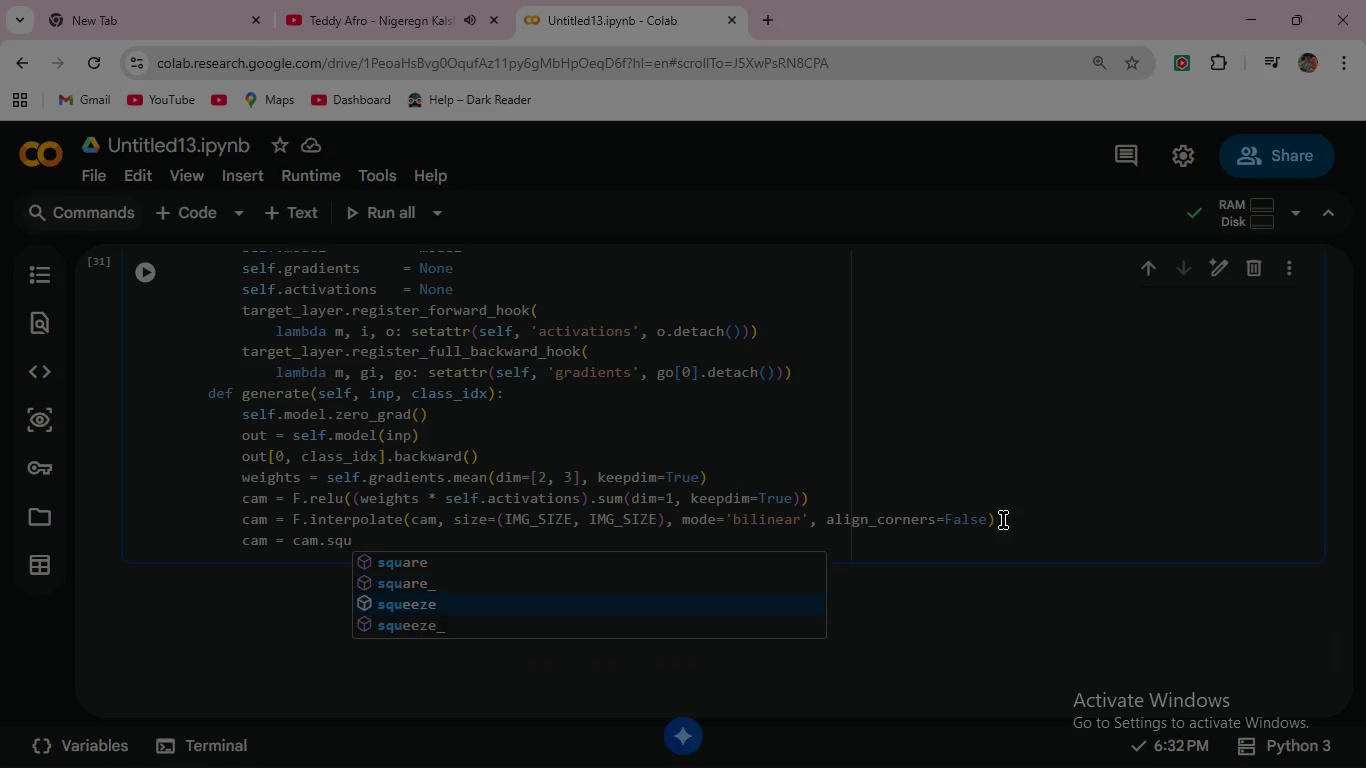 
key(ArrowDown)
 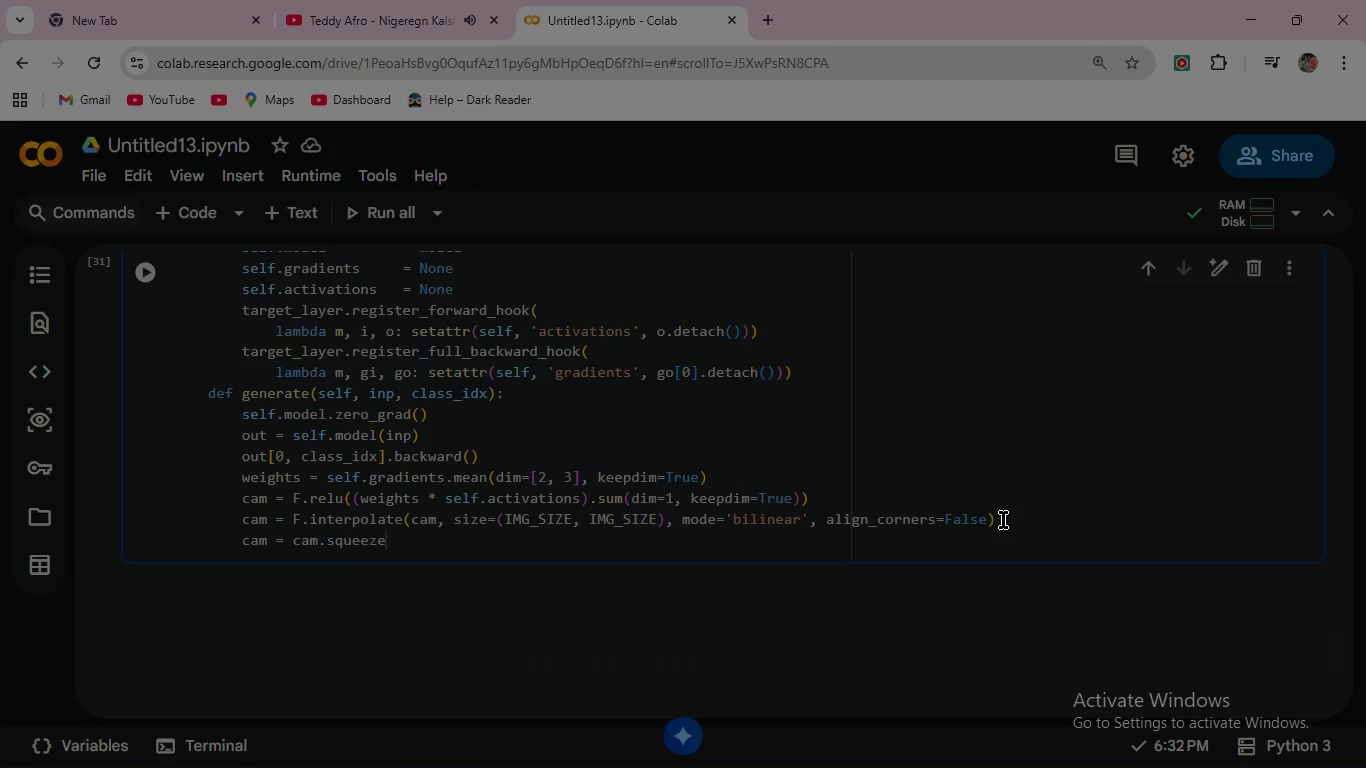 
key(Enter)
 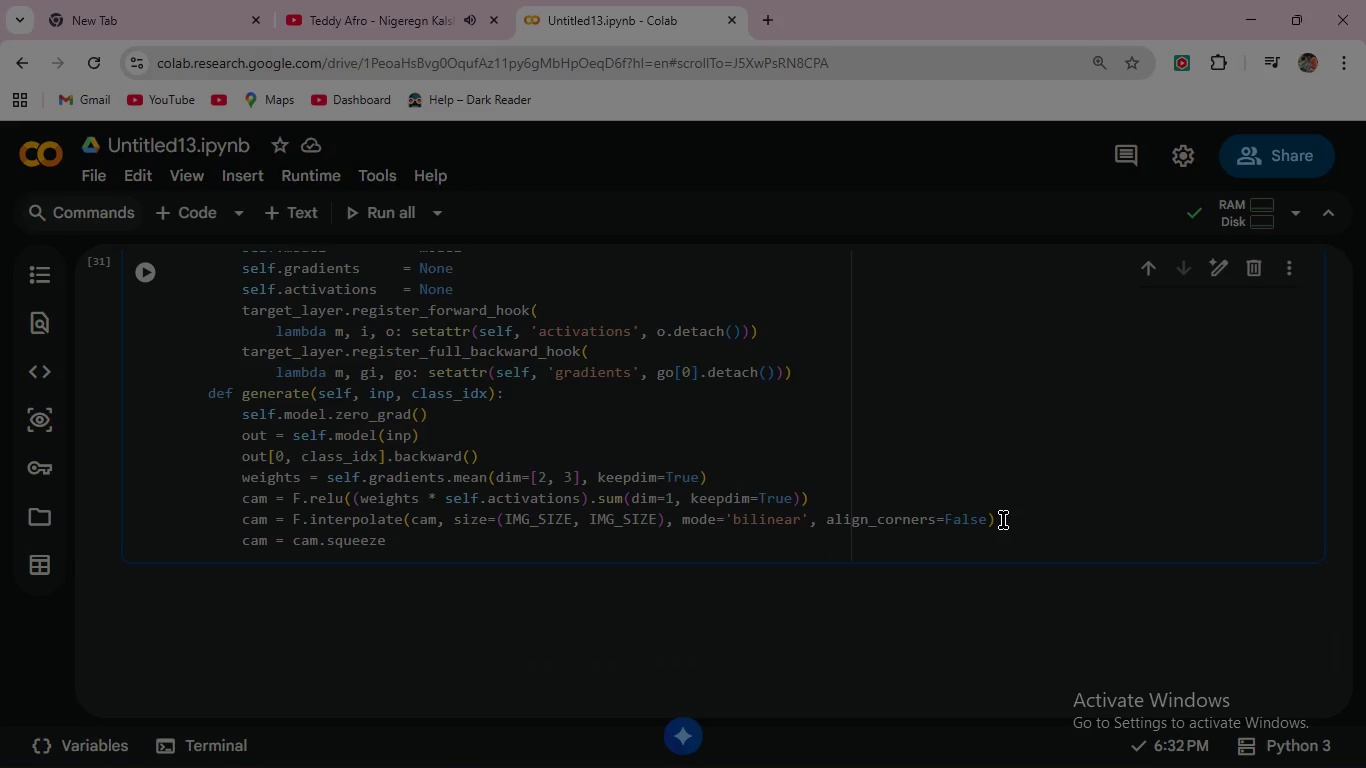 
key(Shift+9)
 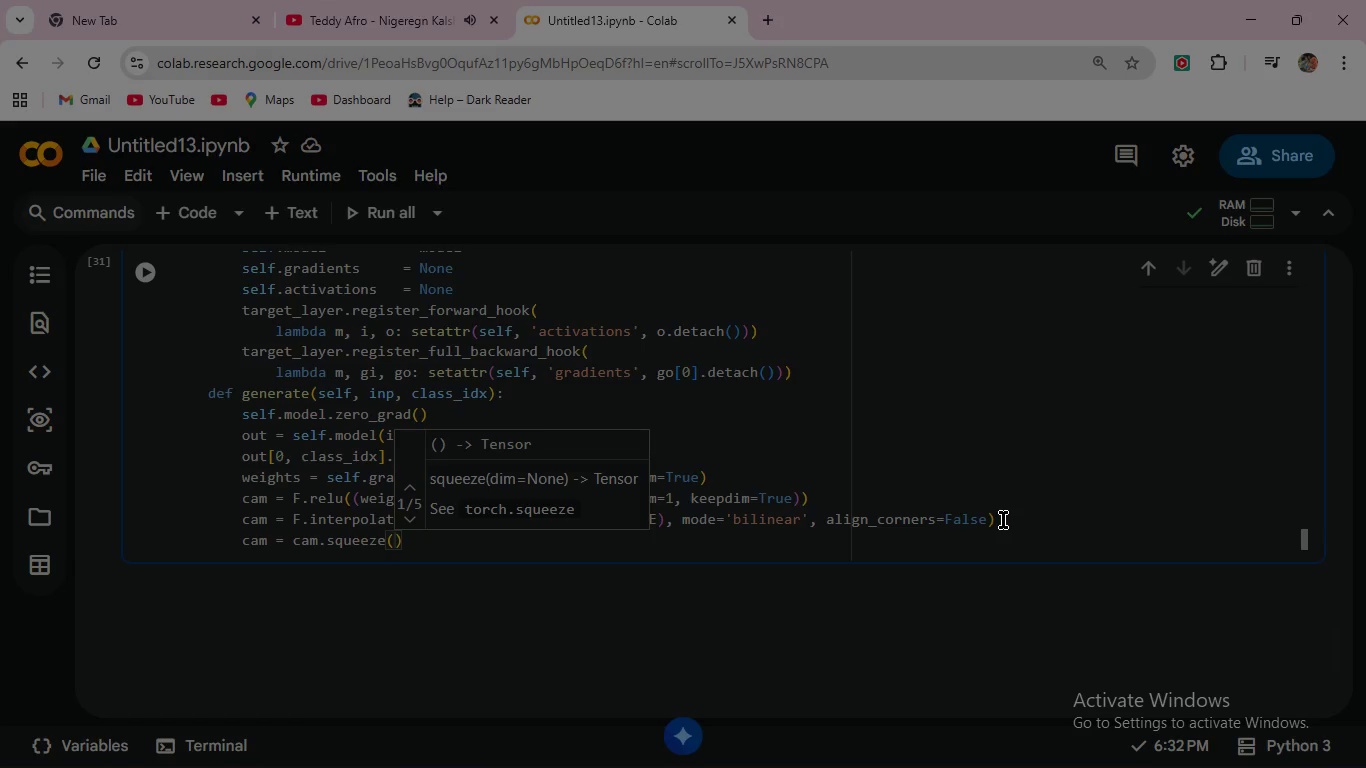 
key(ArrowRight)
 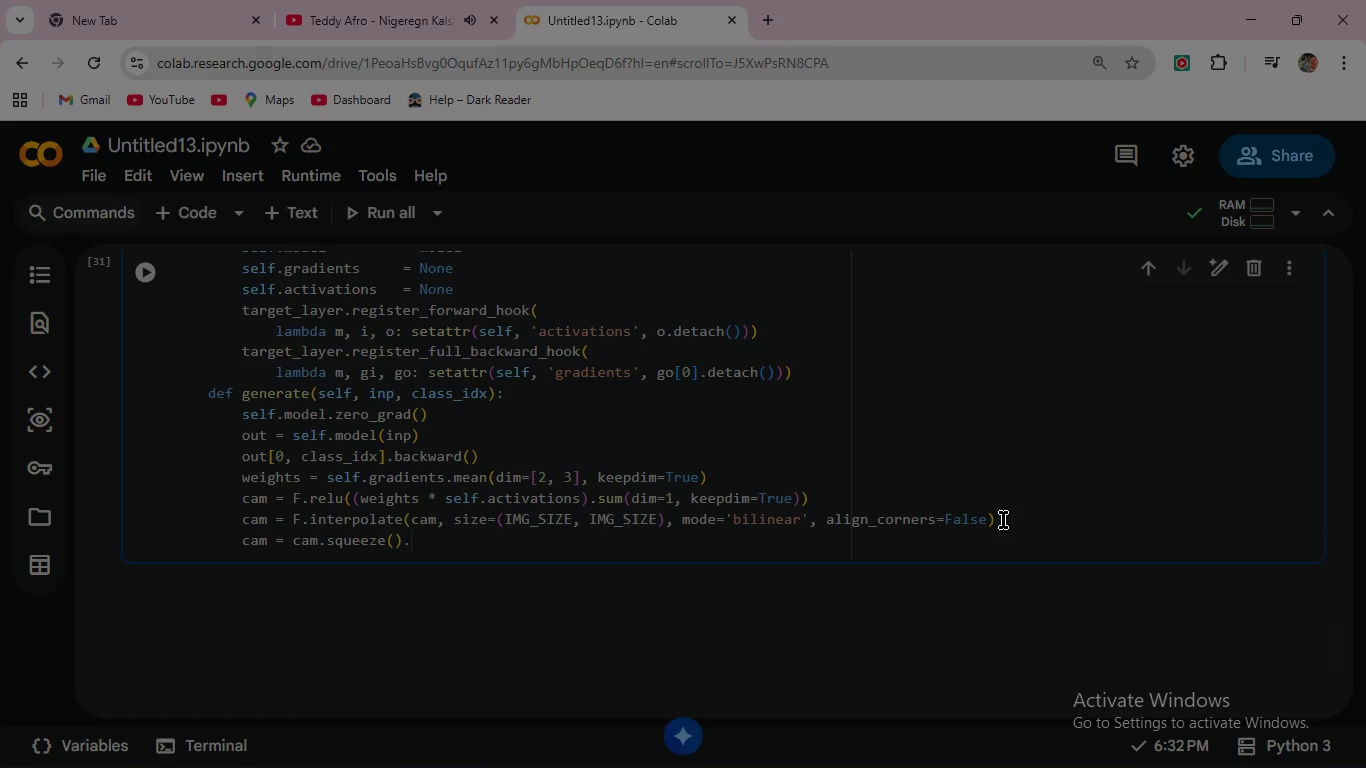 
type(.cpu()
 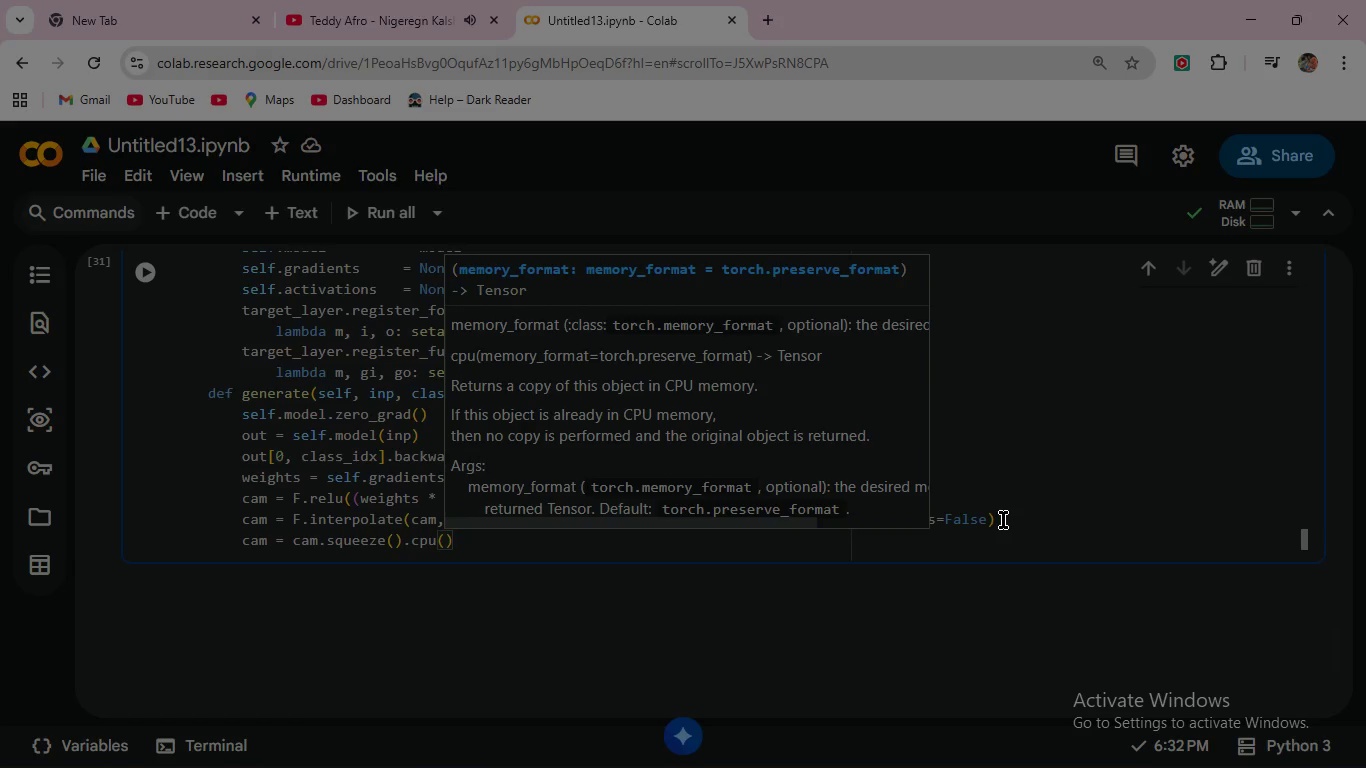 
key(ArrowRight)
 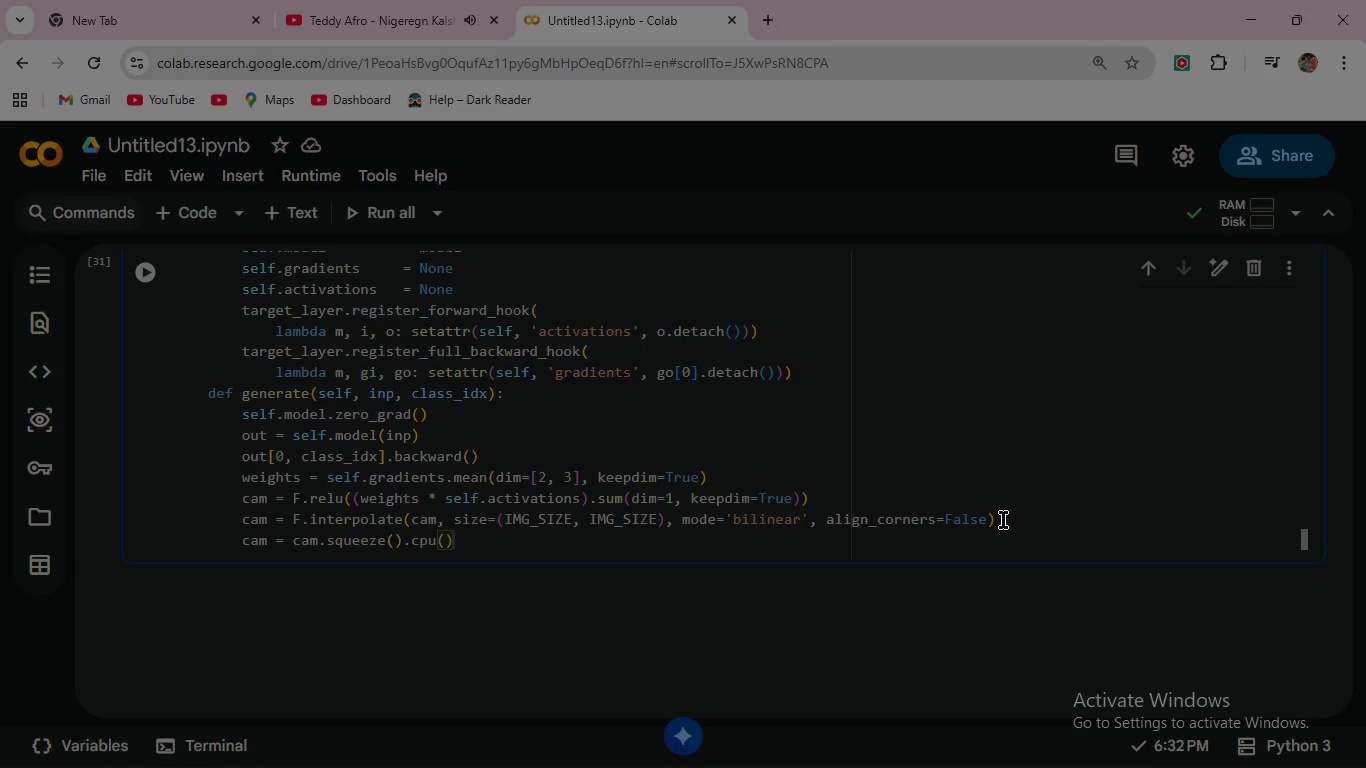 
type(.numpy)
 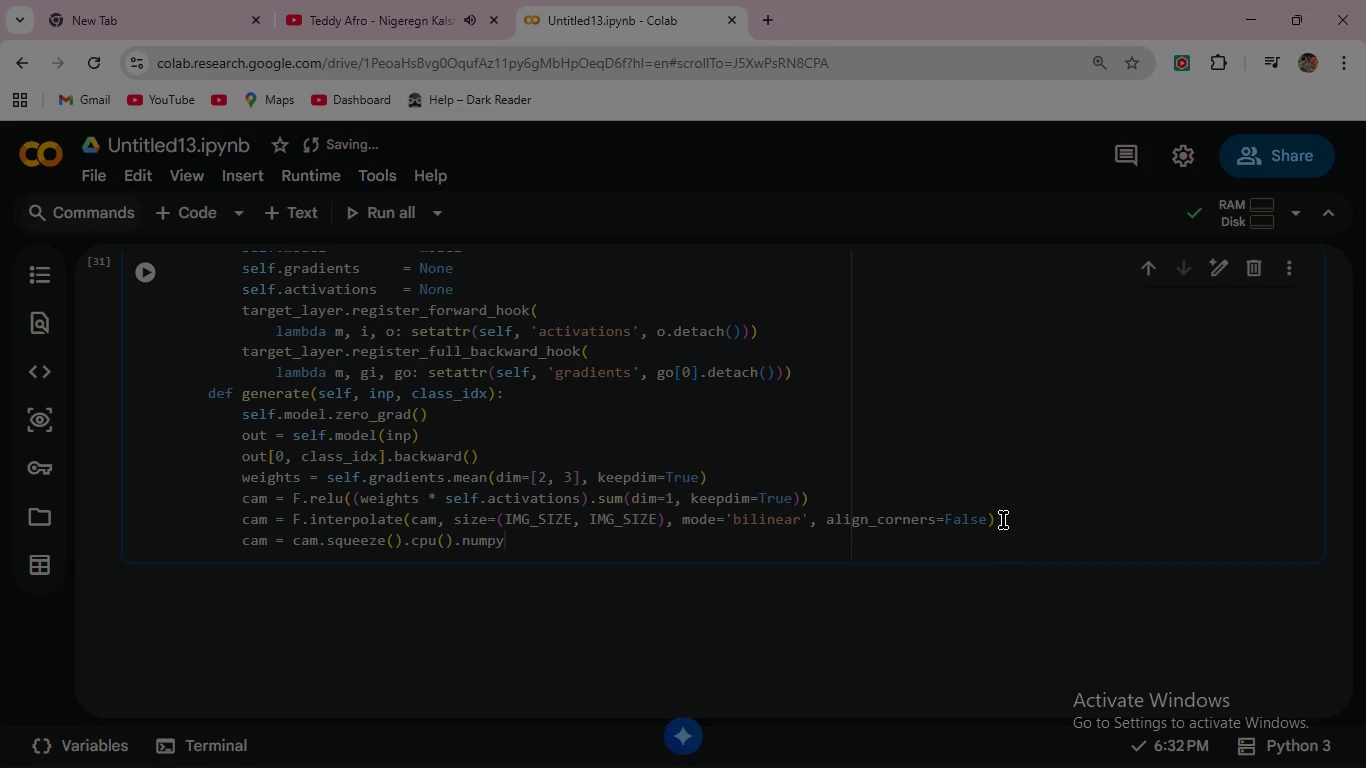 
key(Enter)
 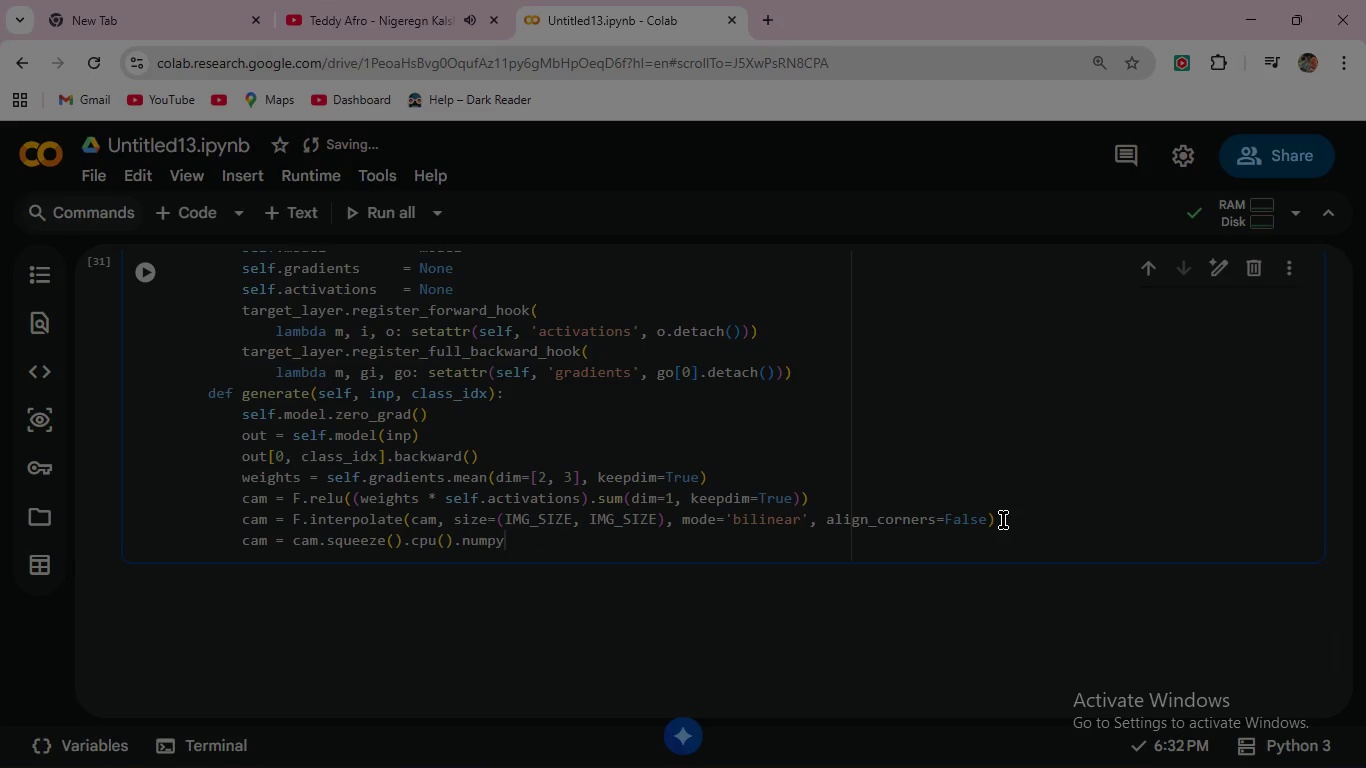 
key(Shift+9)
 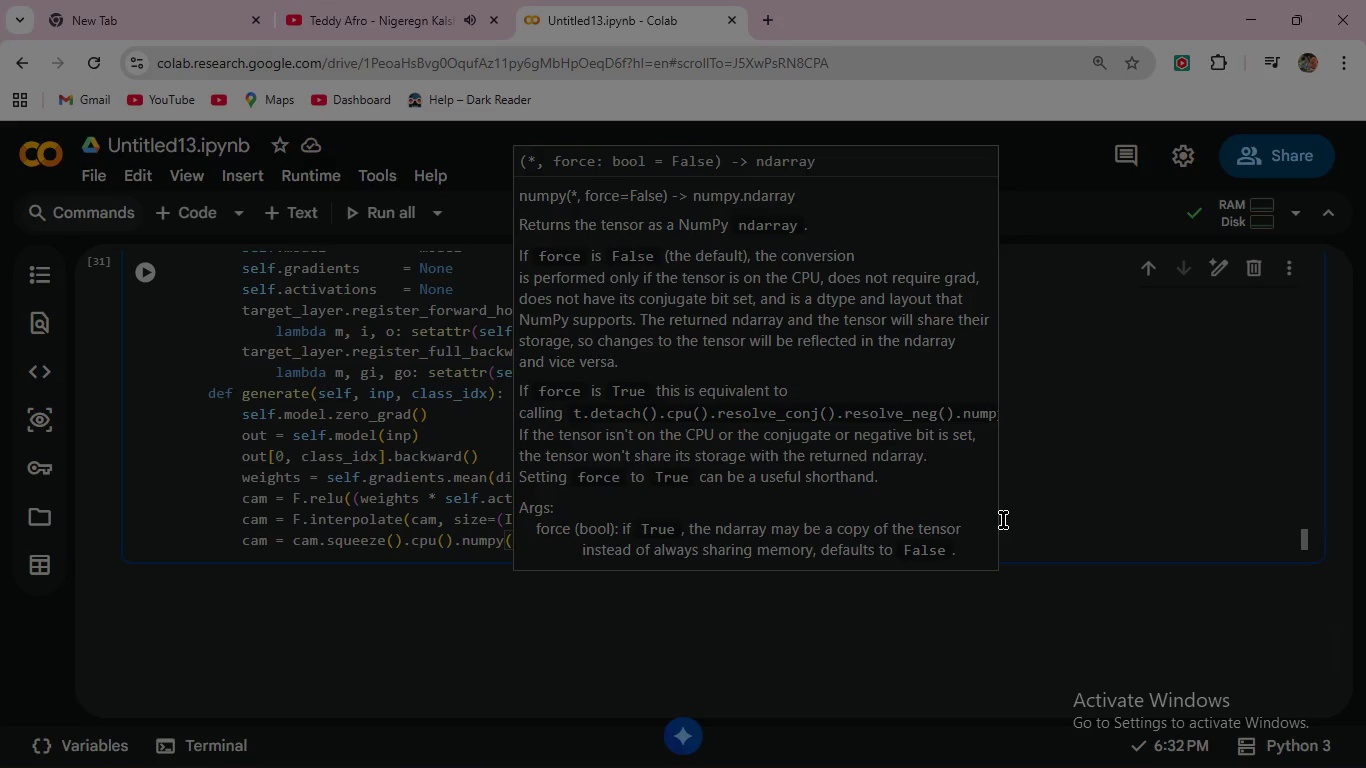 
key(ArrowRight)
 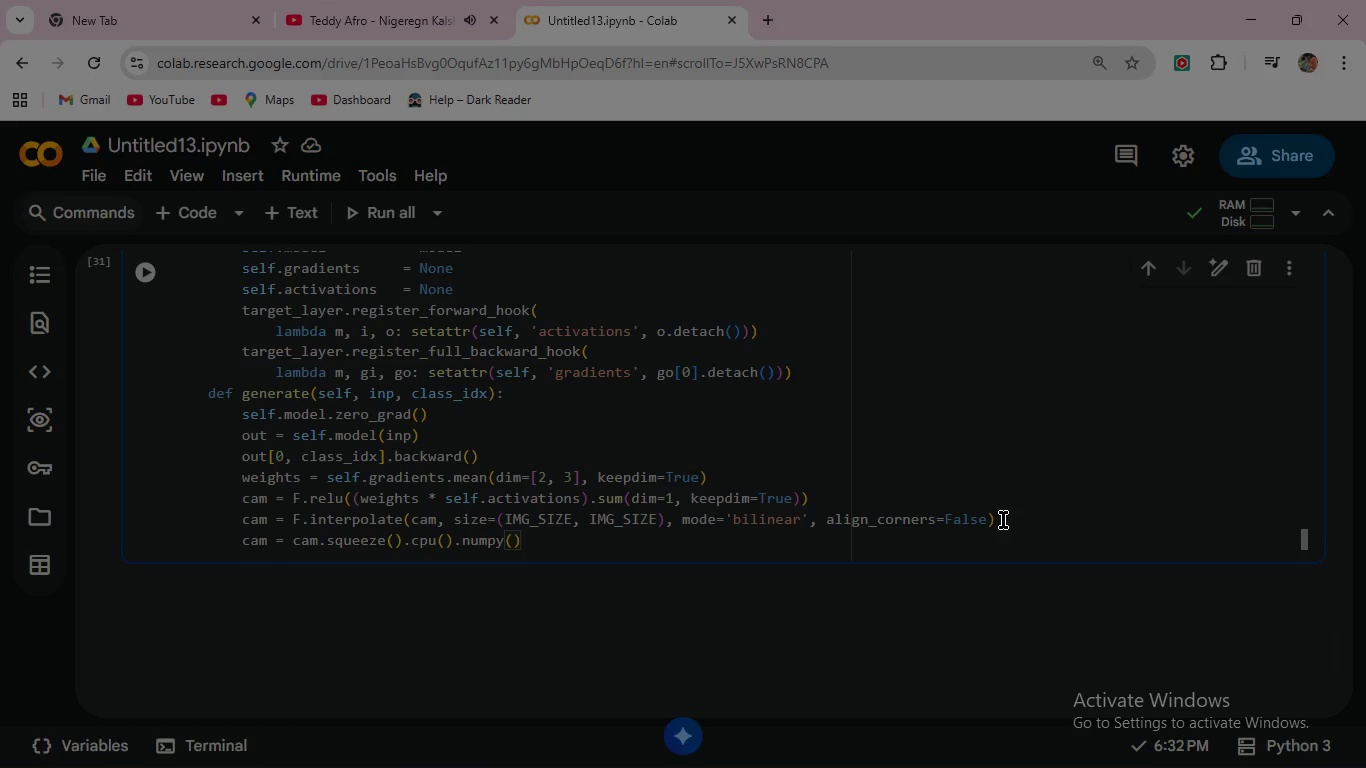 
key(ArrowRight)
 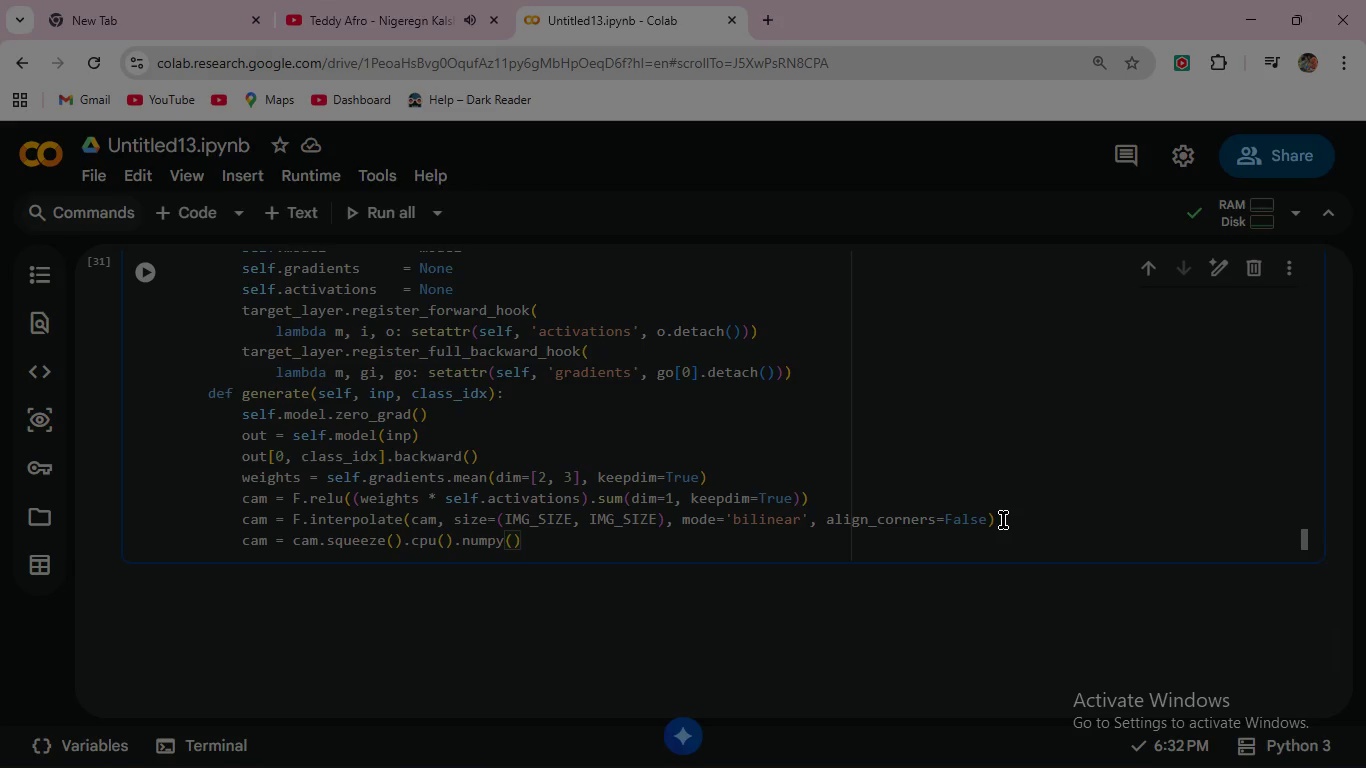 
key(Enter)
 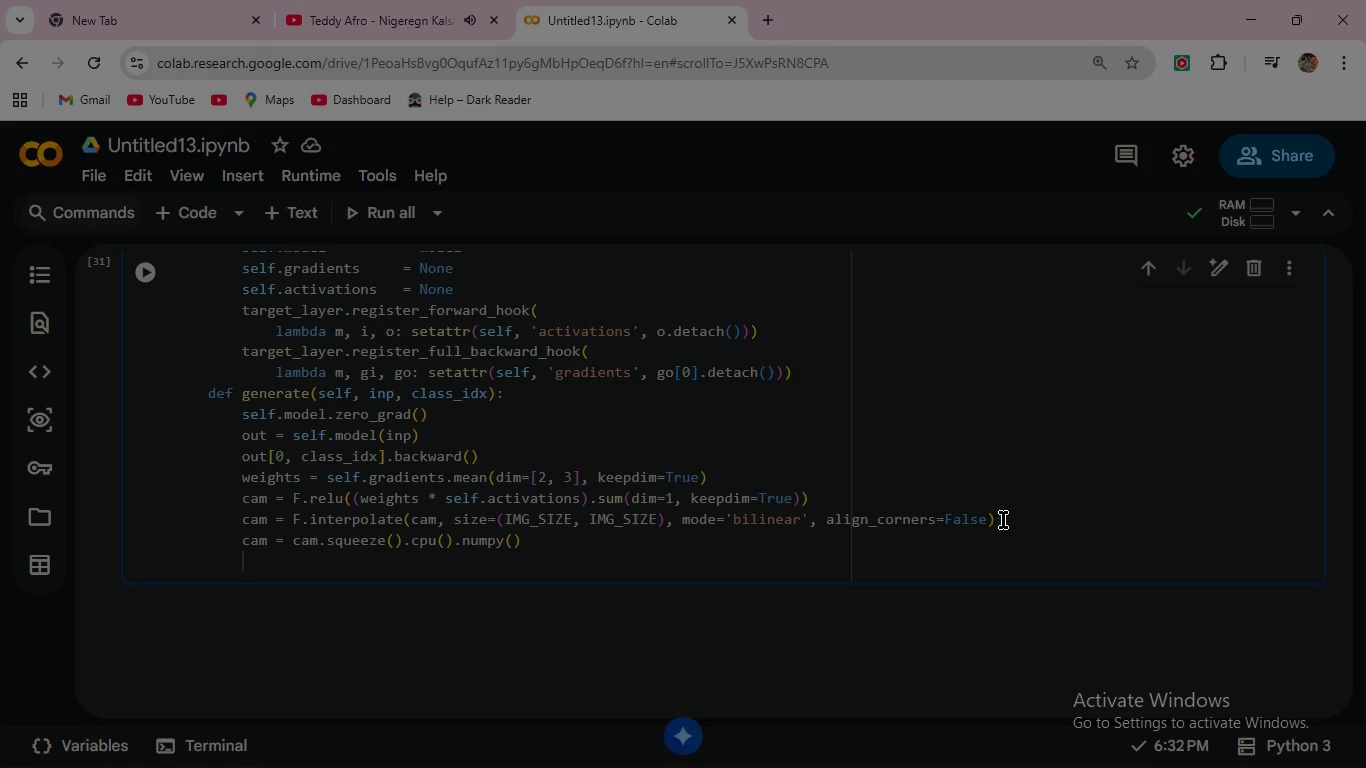 
wait(6.64)
 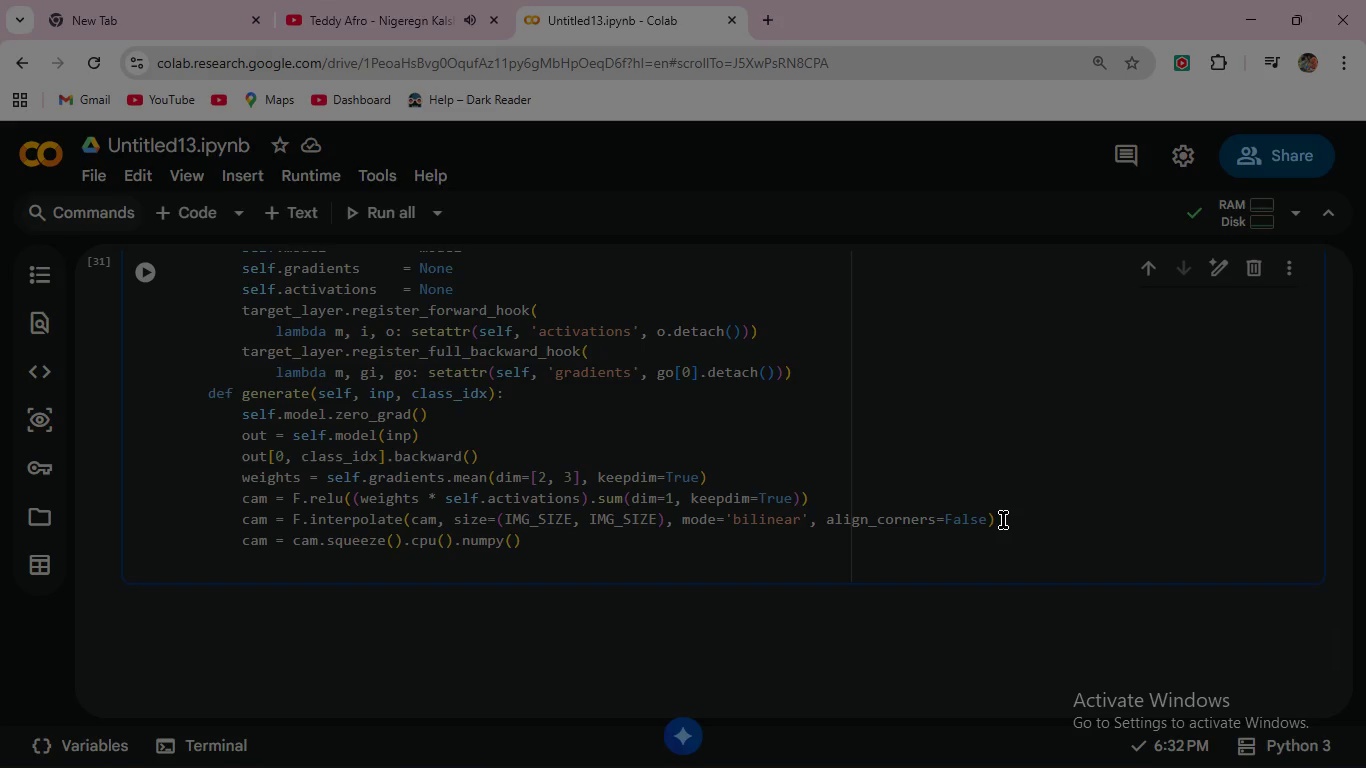 
type(cam = )
key(Backspace)
type(()
 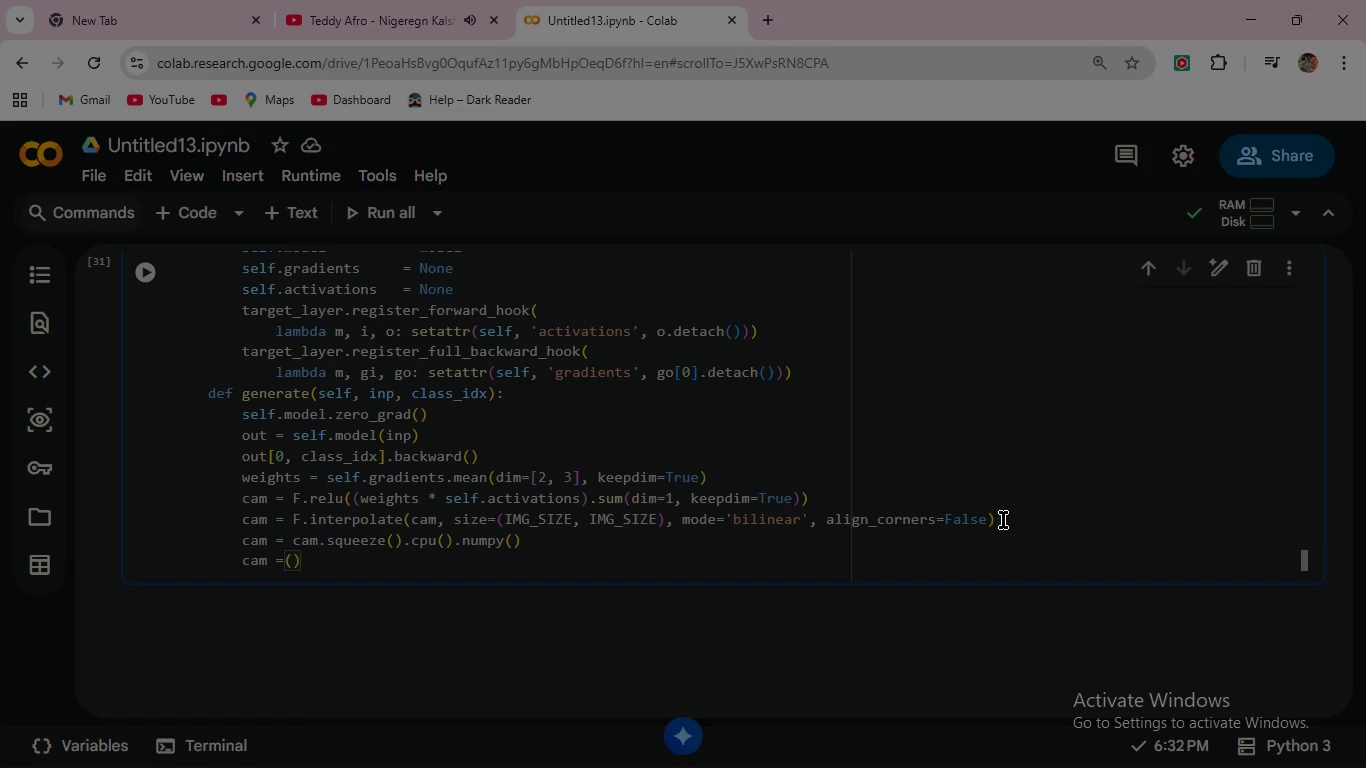 
key(ArrowRight)
 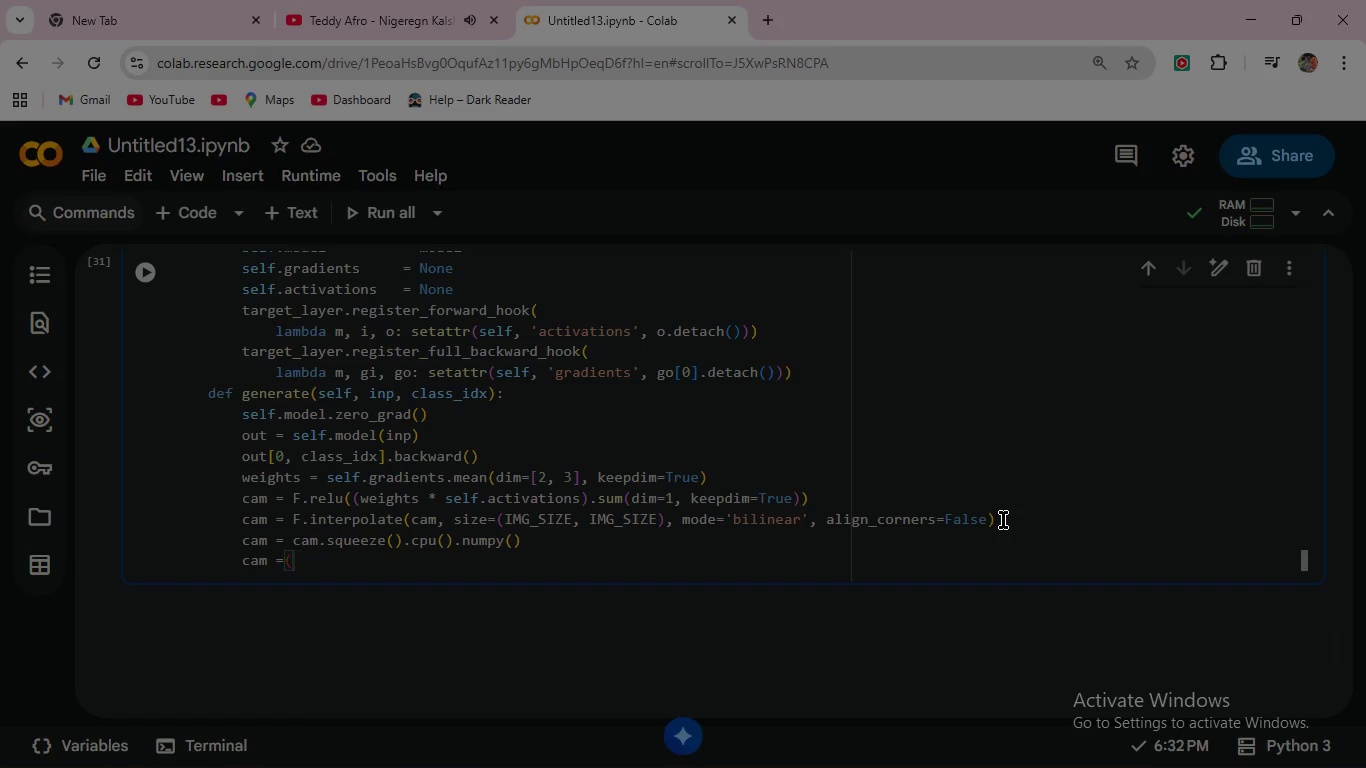 
key(Backspace)
 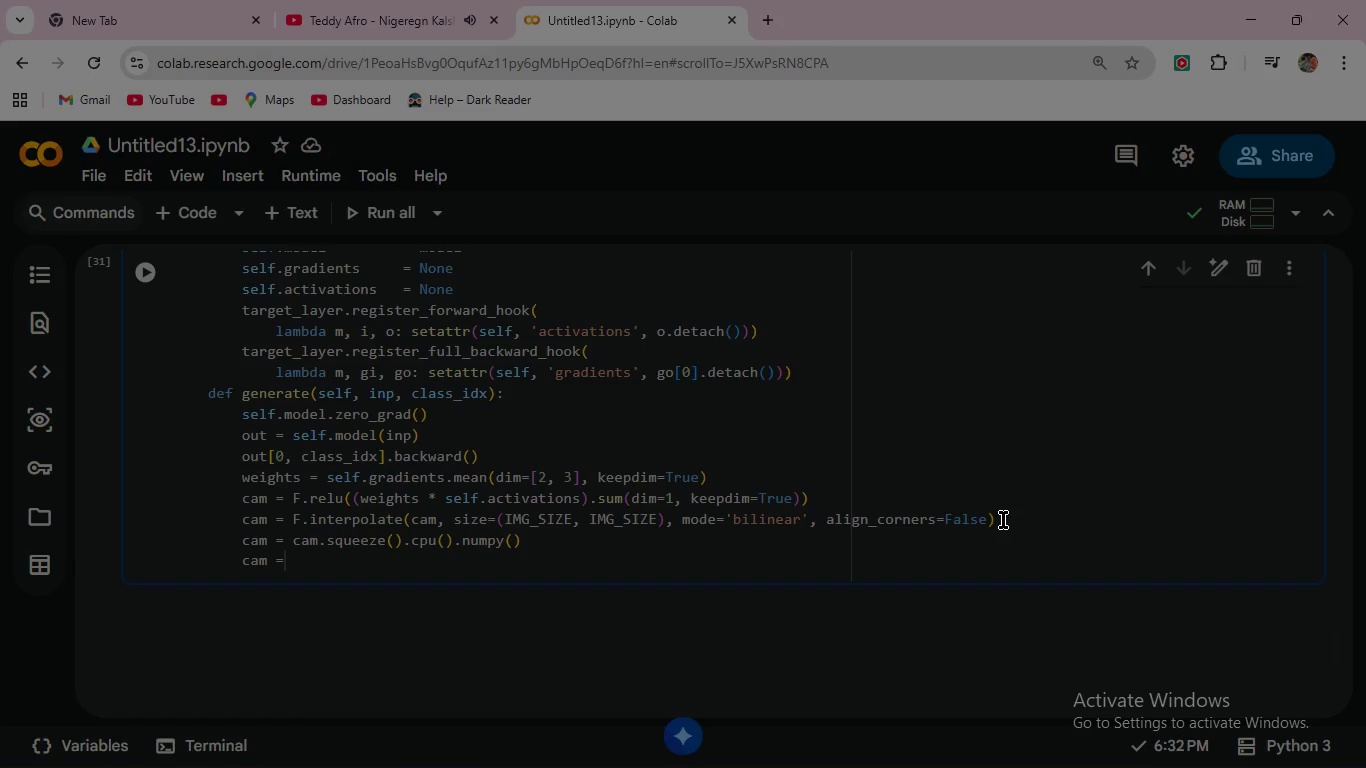 
key(Backspace)
 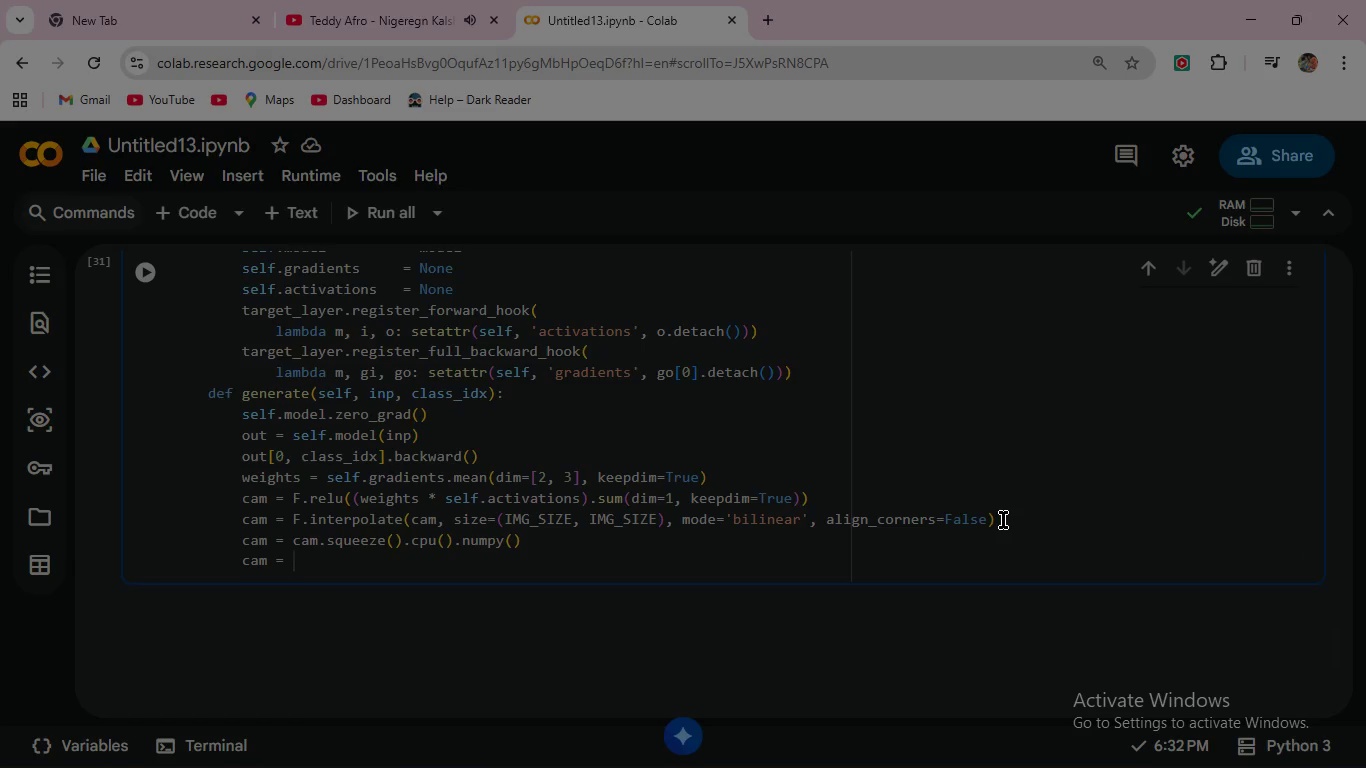 
key(Space)
 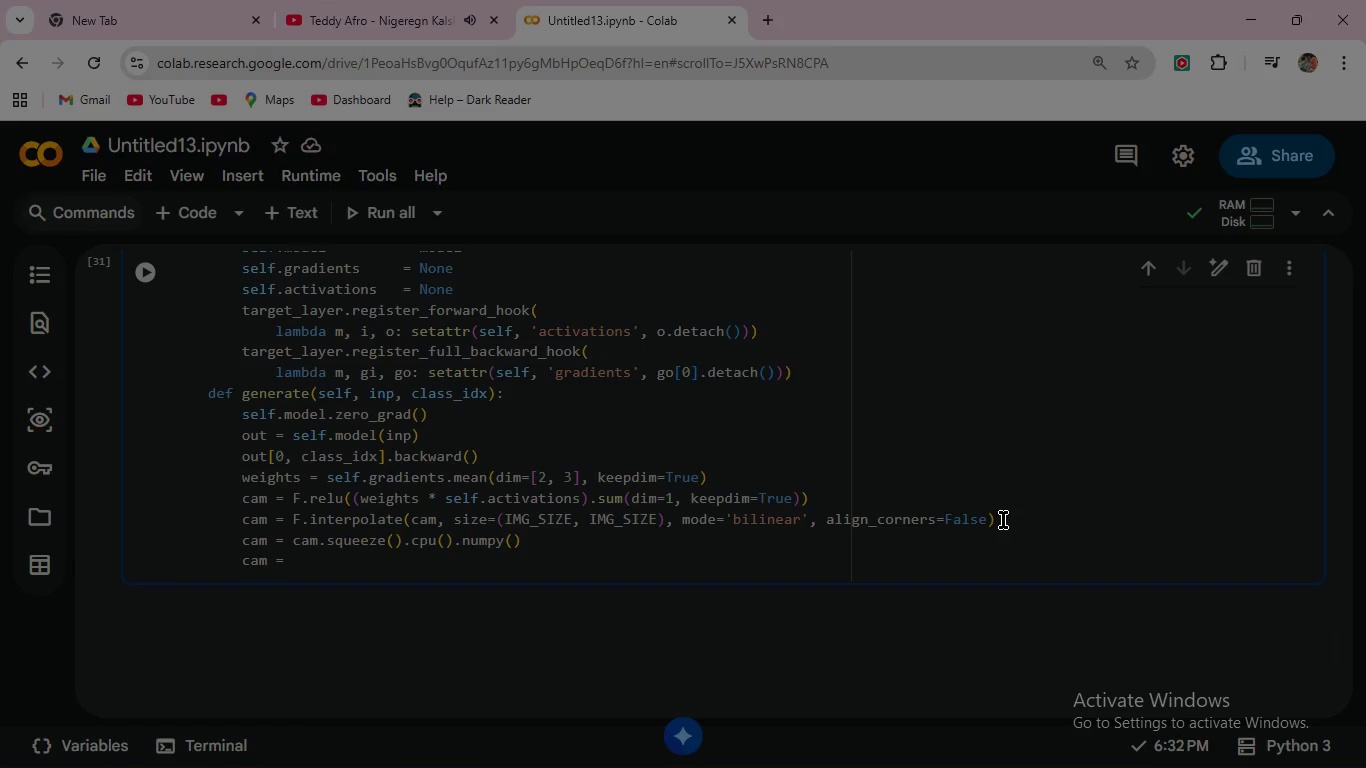 
wait(5.22)
 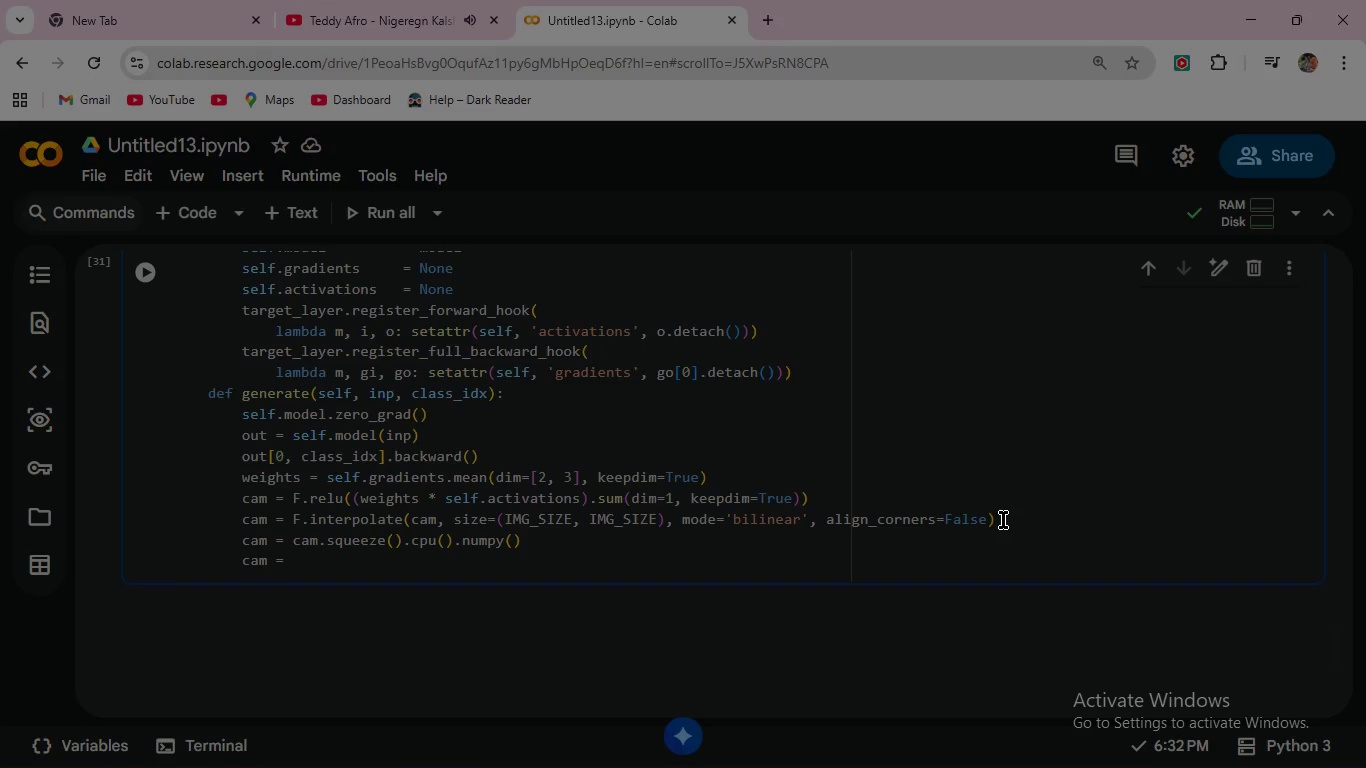 
type((cam - cam.min()
 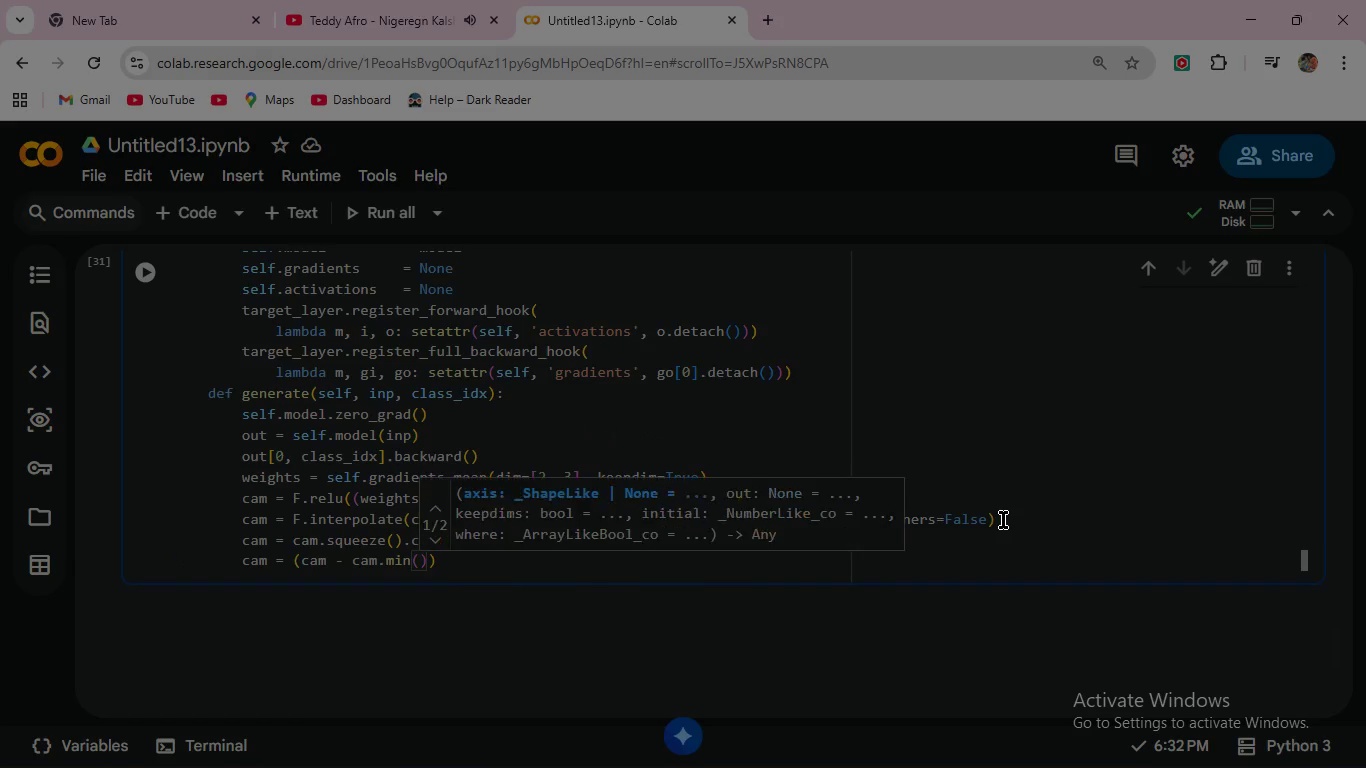 
key(ArrowRight)
 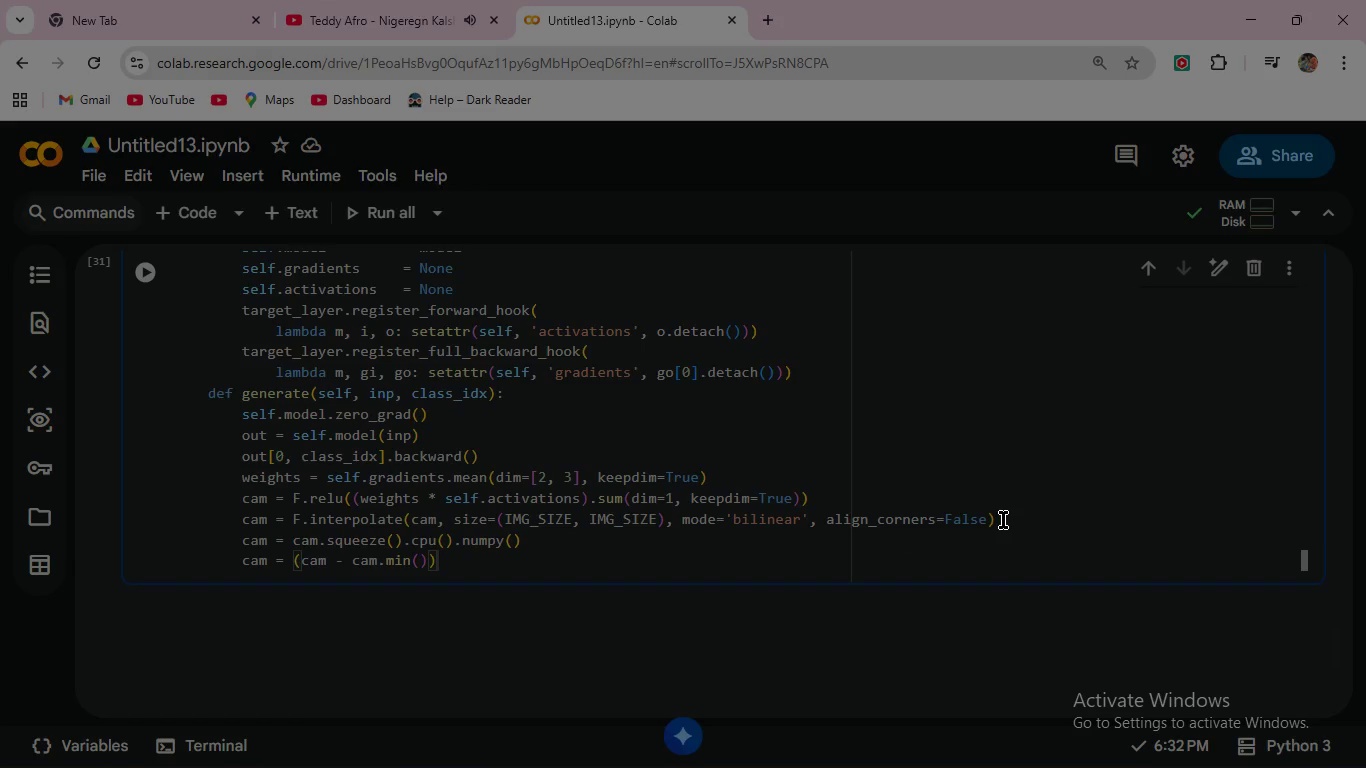 
key(ArrowRight)
 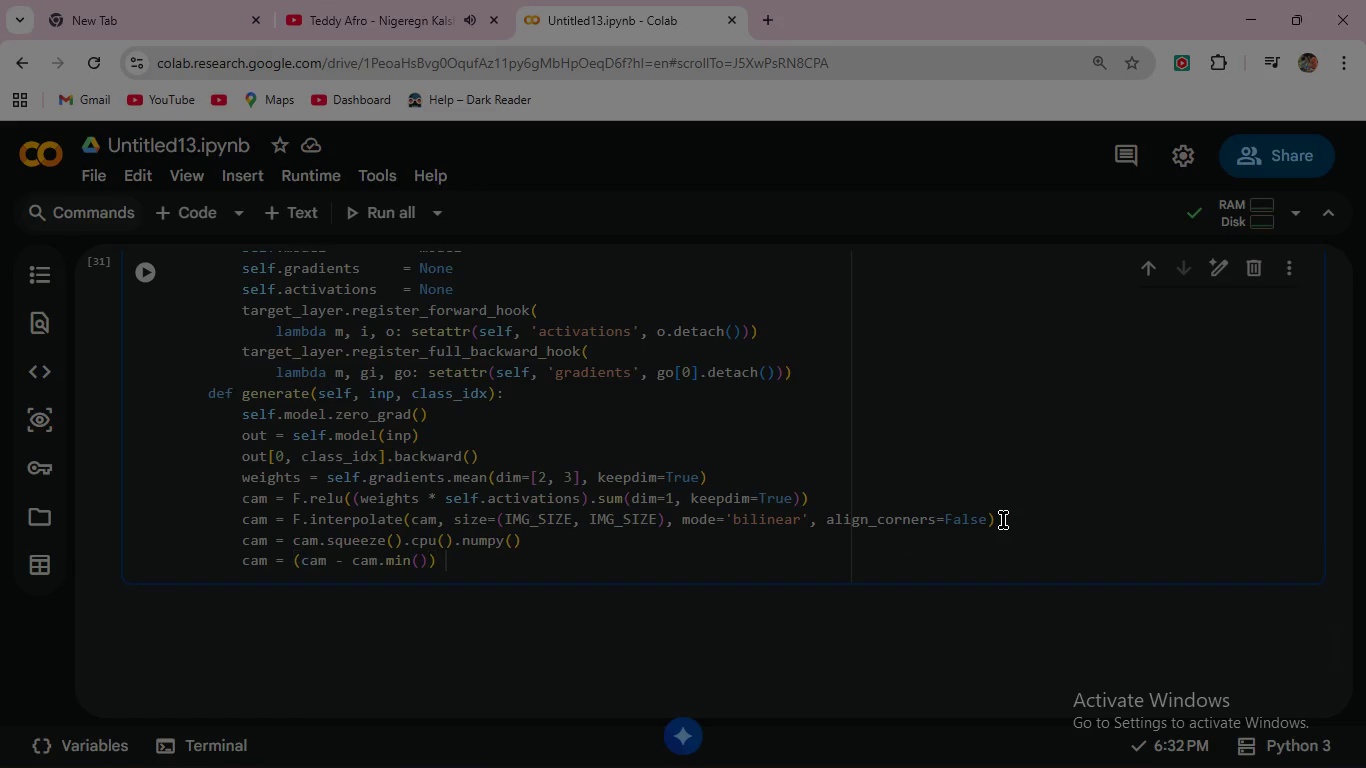 
type( / (cam.max()
 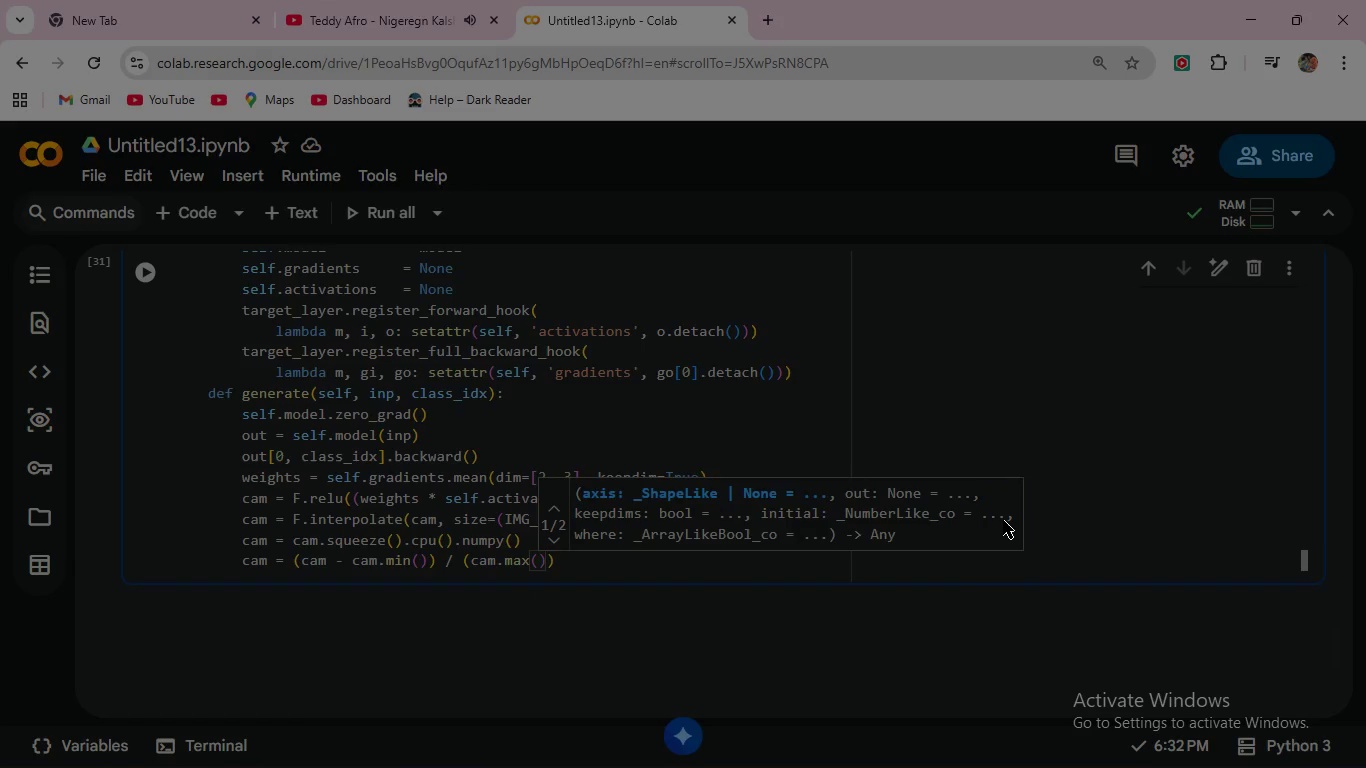 
key(ArrowRight)
 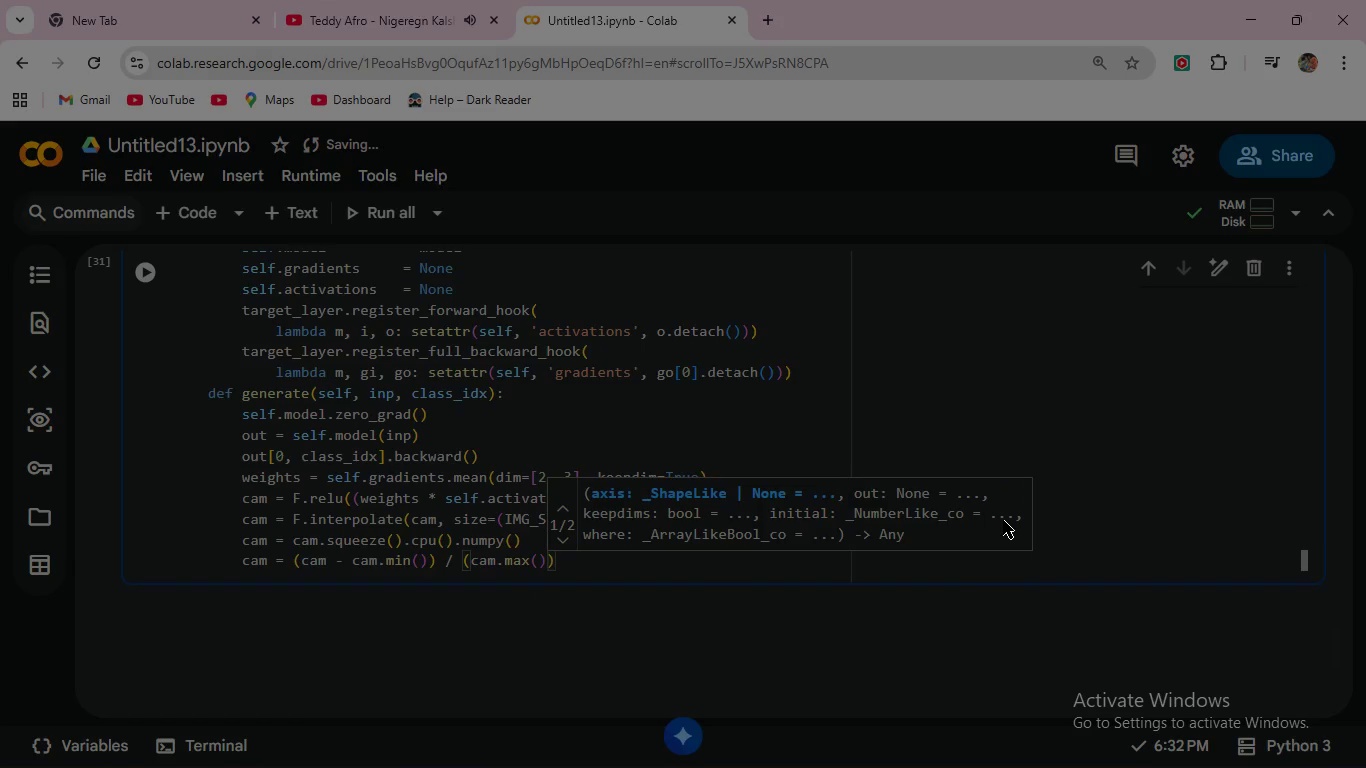 
key(Space)
 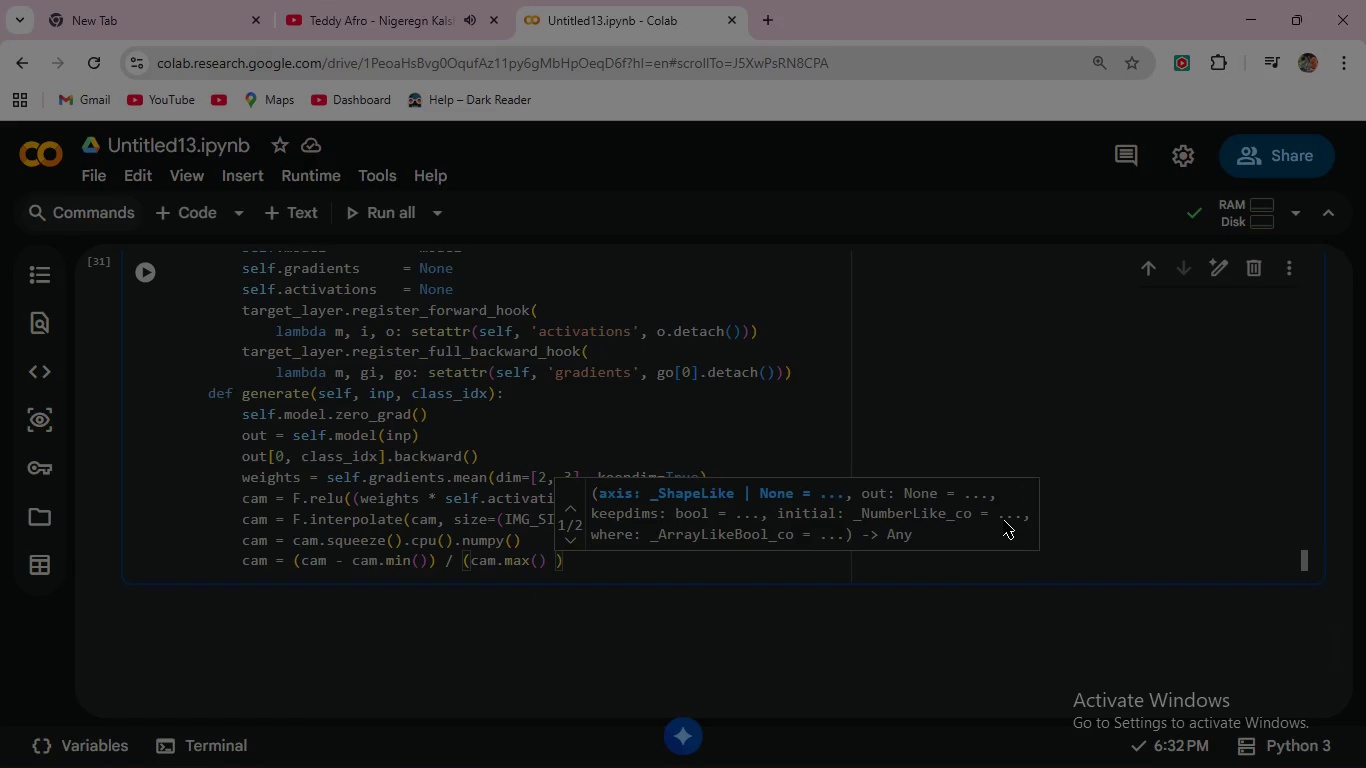 
type(- cam.min()
 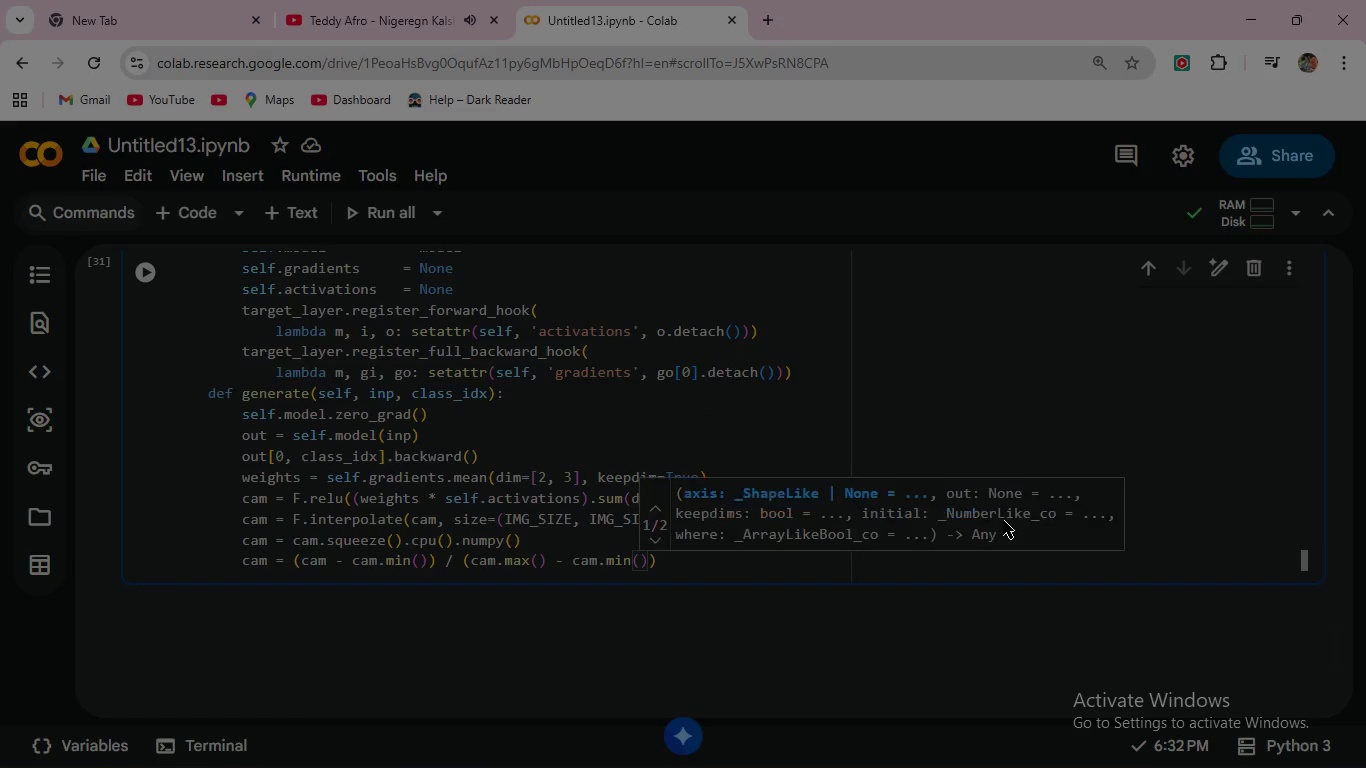 
key(ArrowRight)
 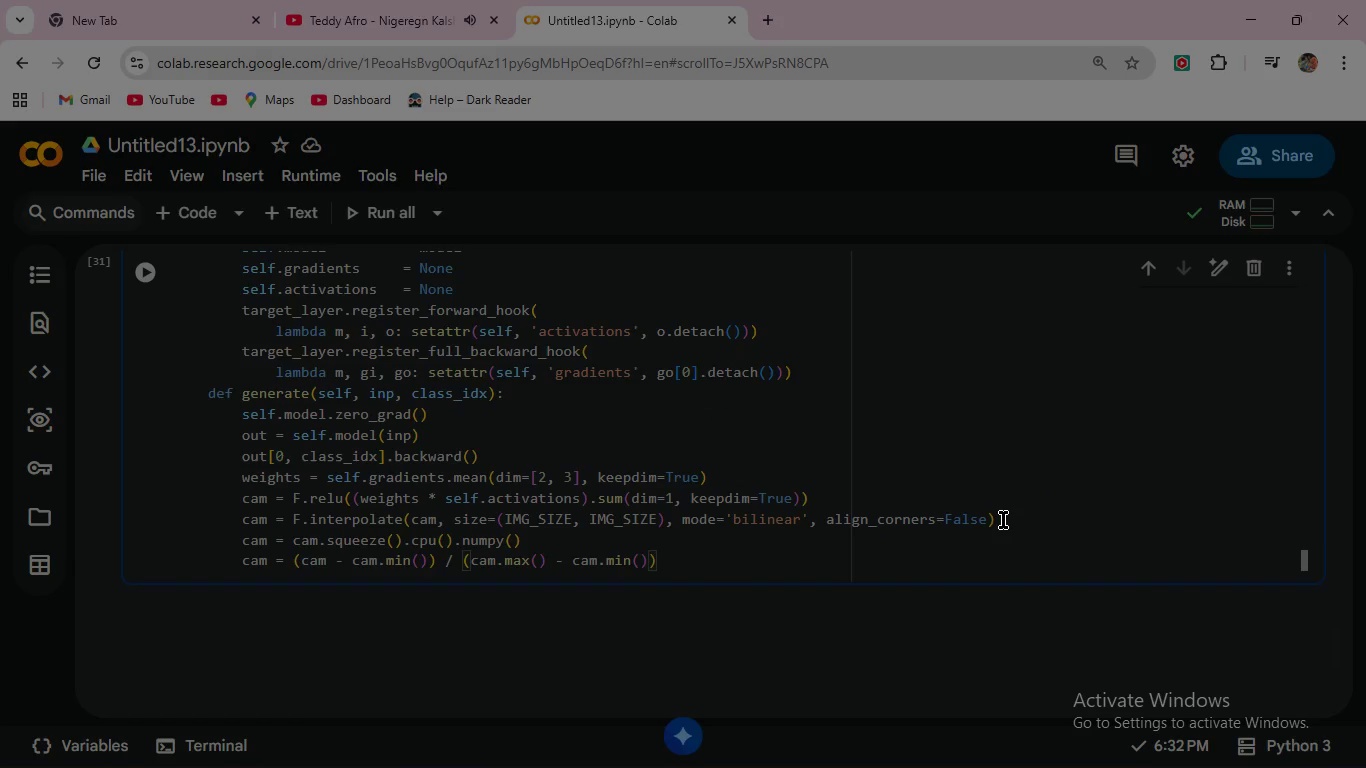 
key(Space)
 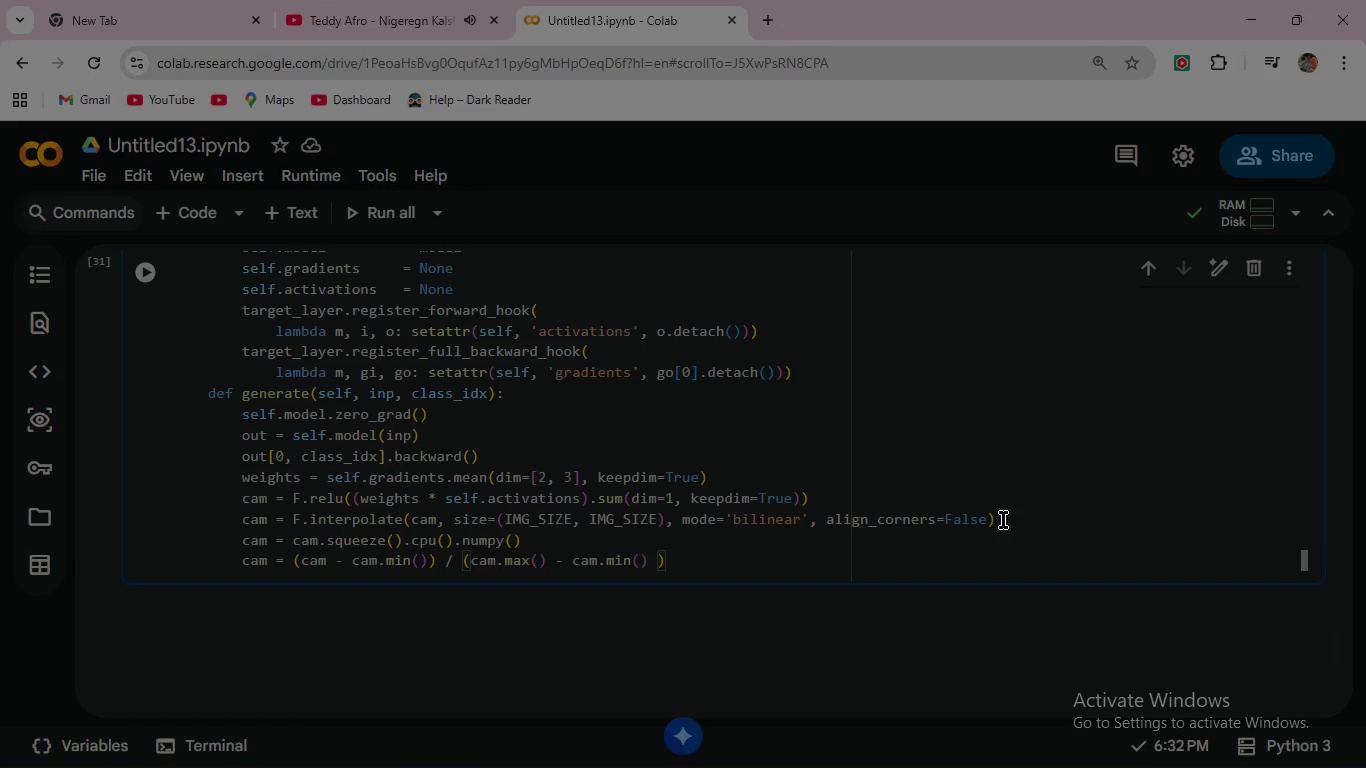 
key(Shift+Equal)
 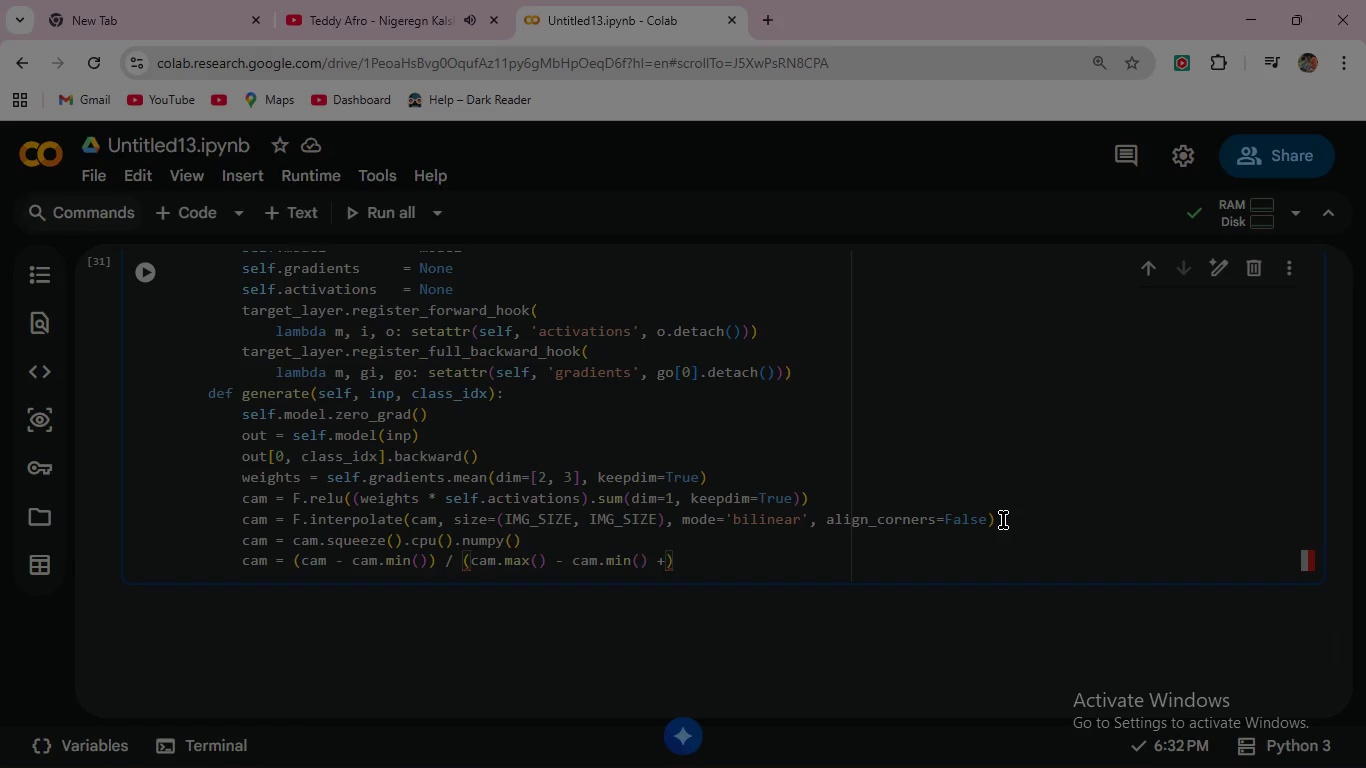 
type( 1e-8)
 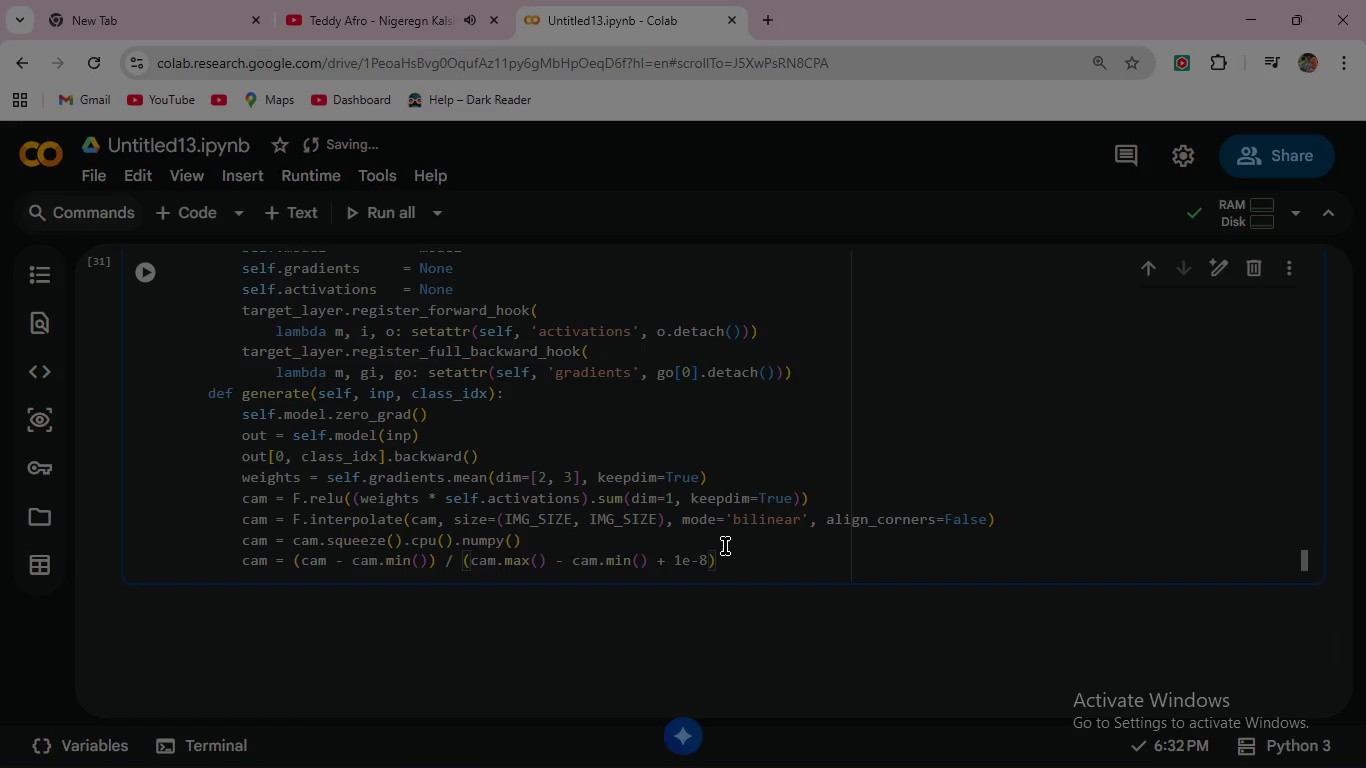 
wait(5.16)
 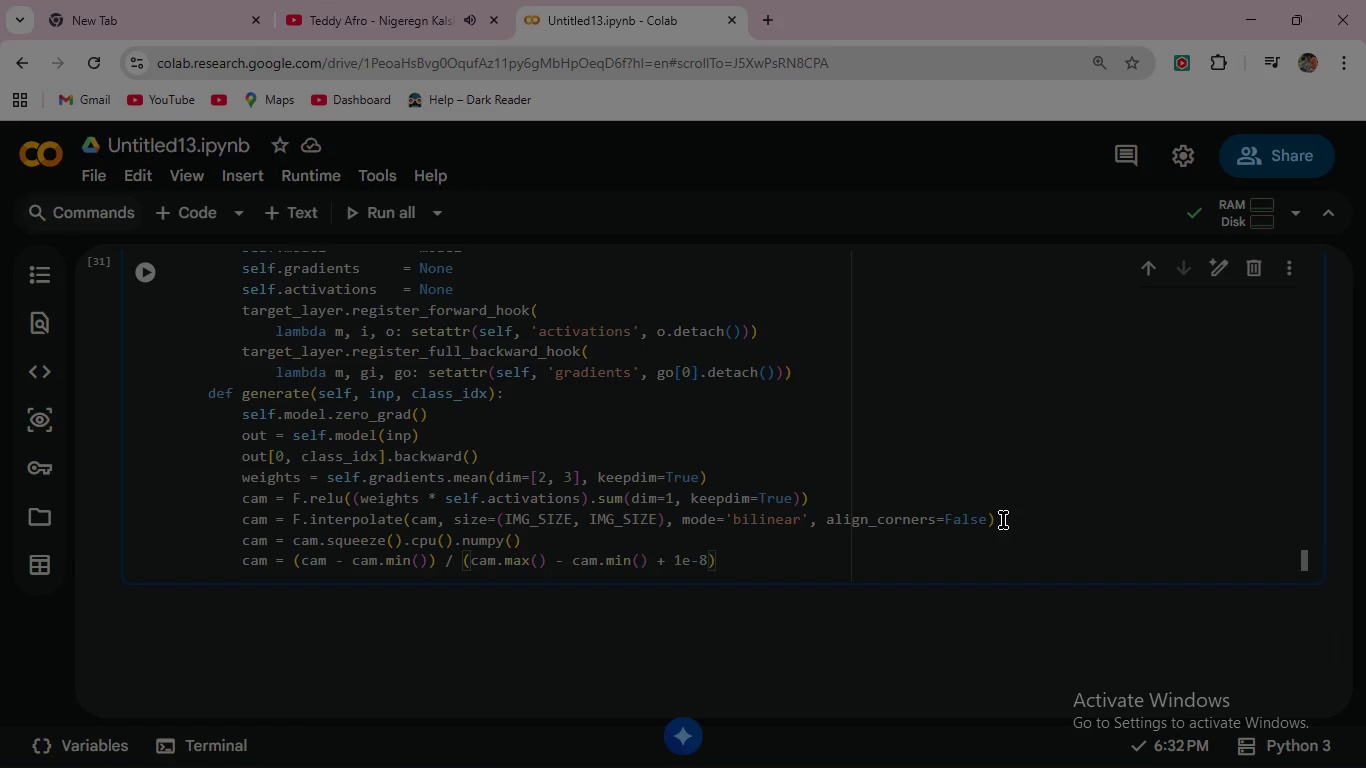 
left_click([726, 559])
 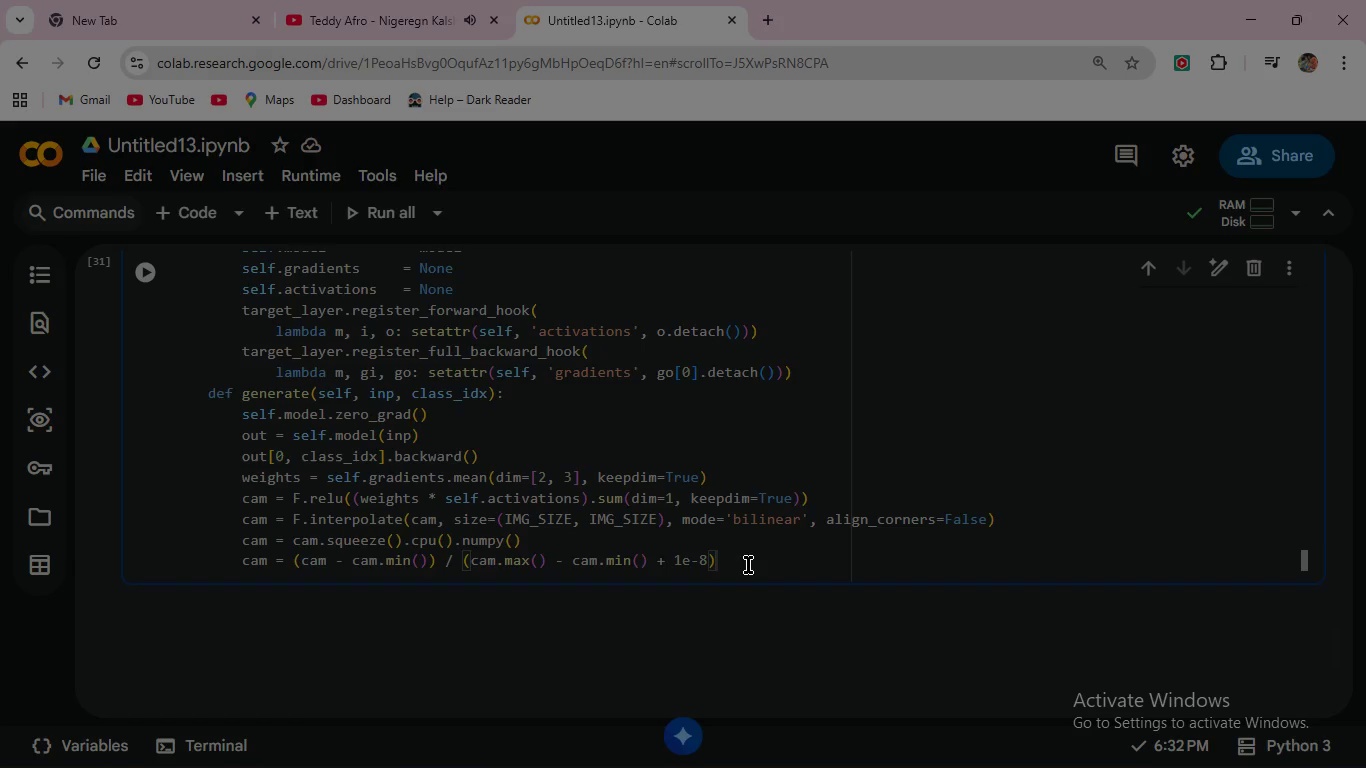 
key(Enter)
 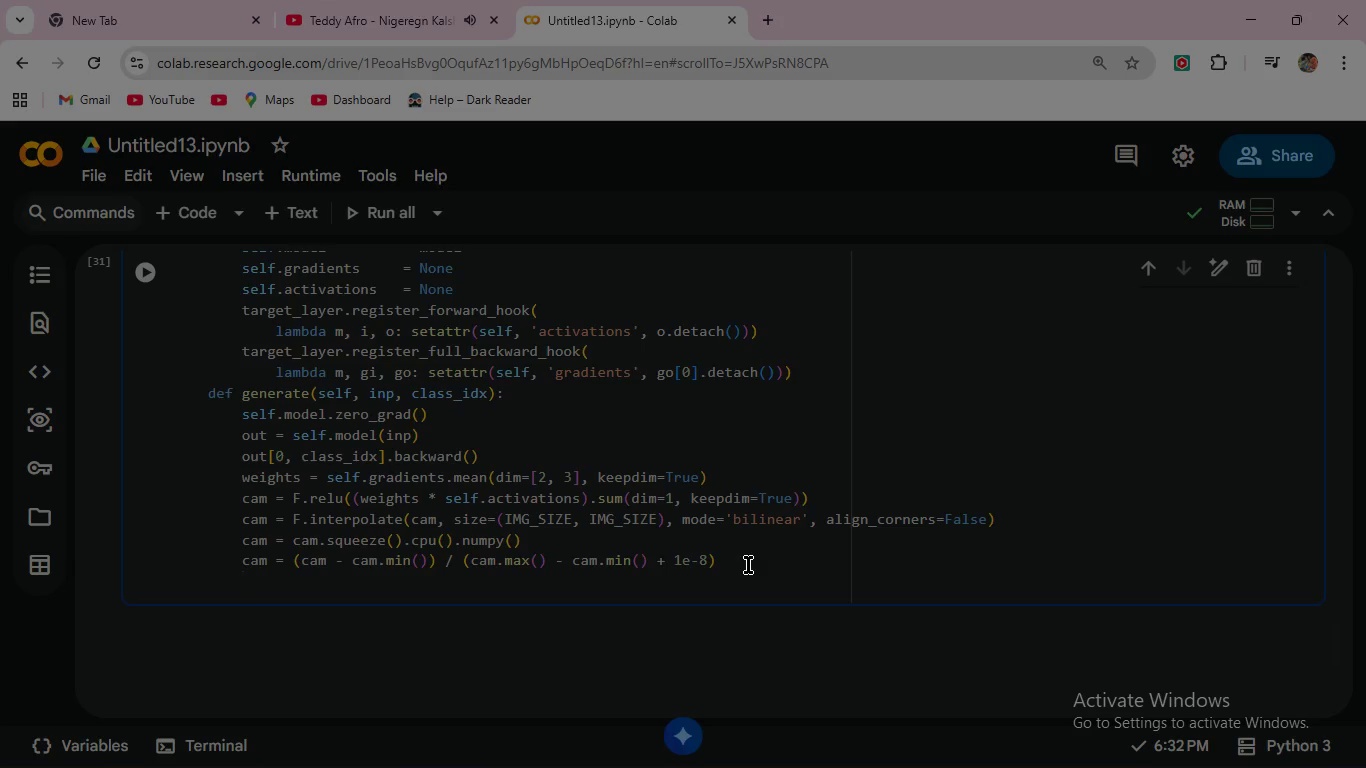 
type(return cam)
 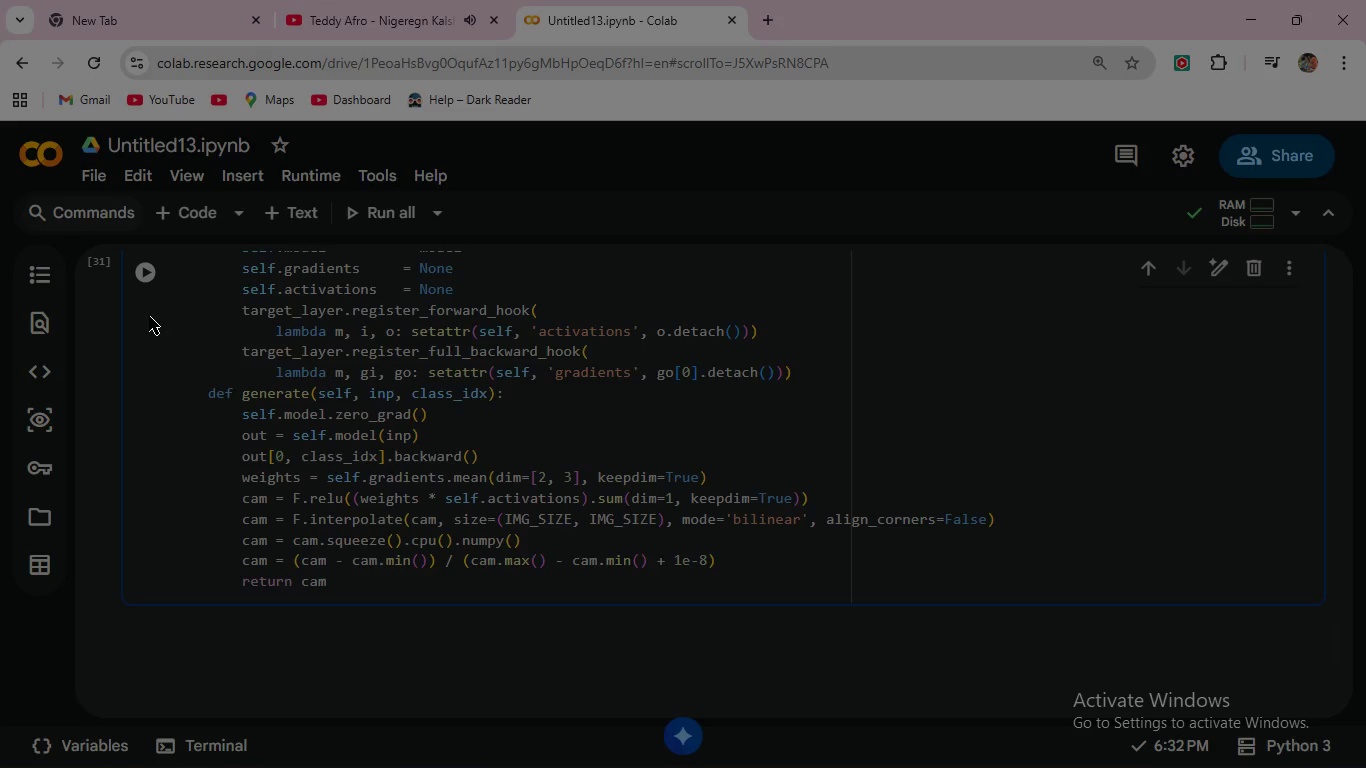 
left_click([148, 275])
 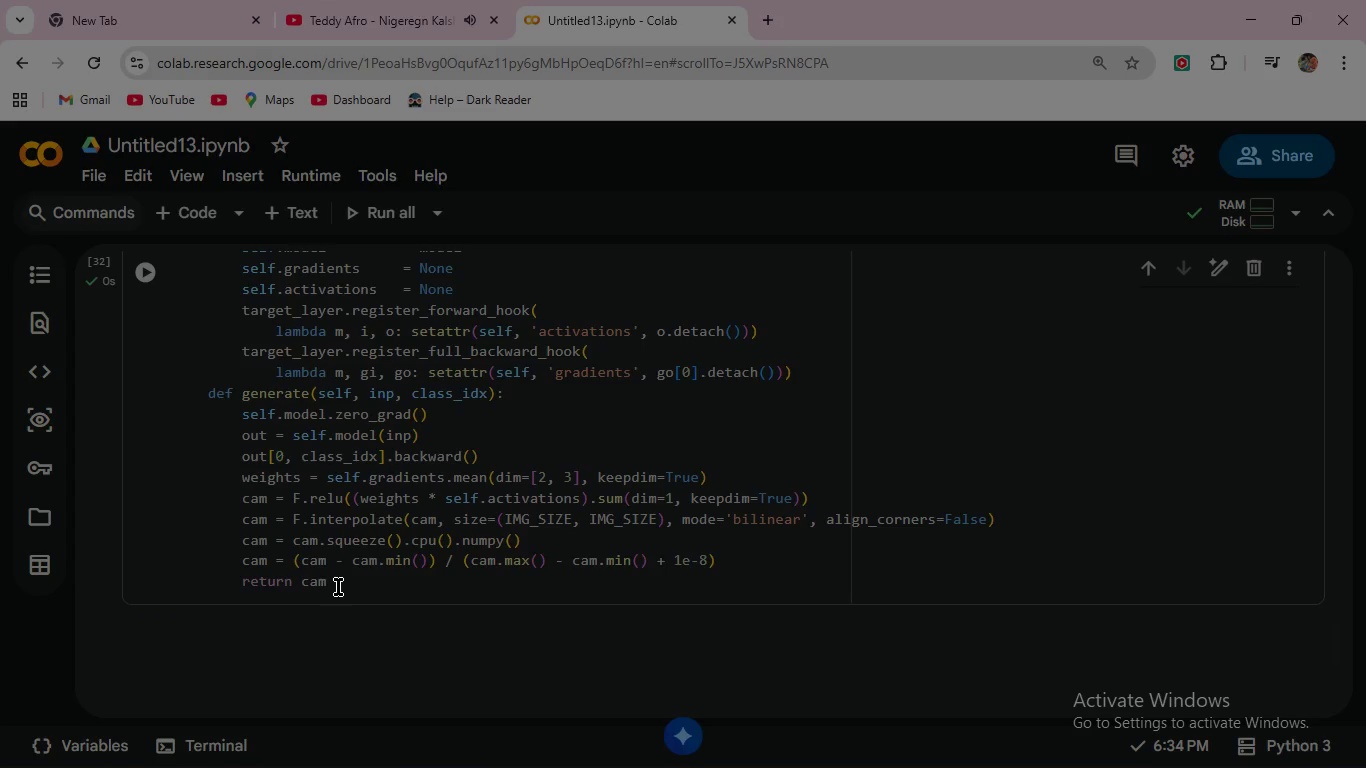 
left_click([337, 586])
 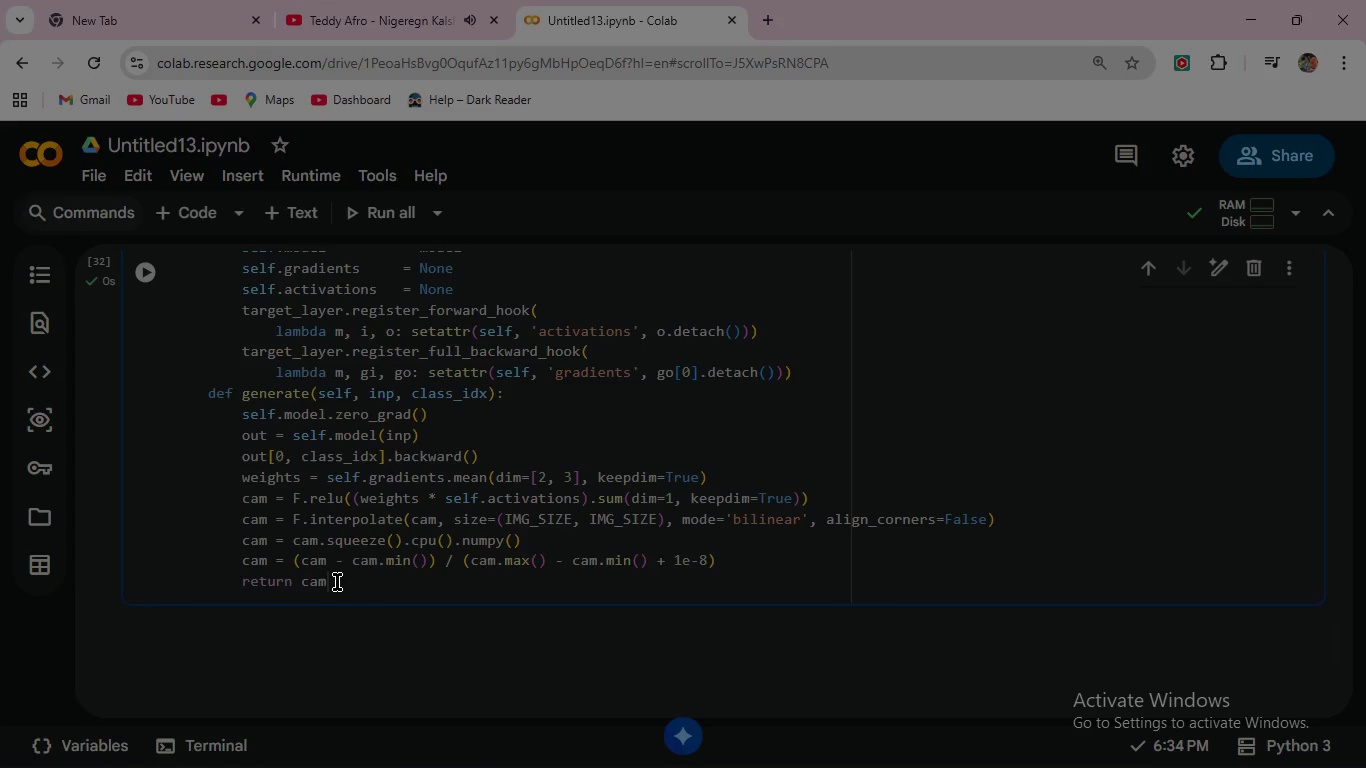 
key(Enter)
 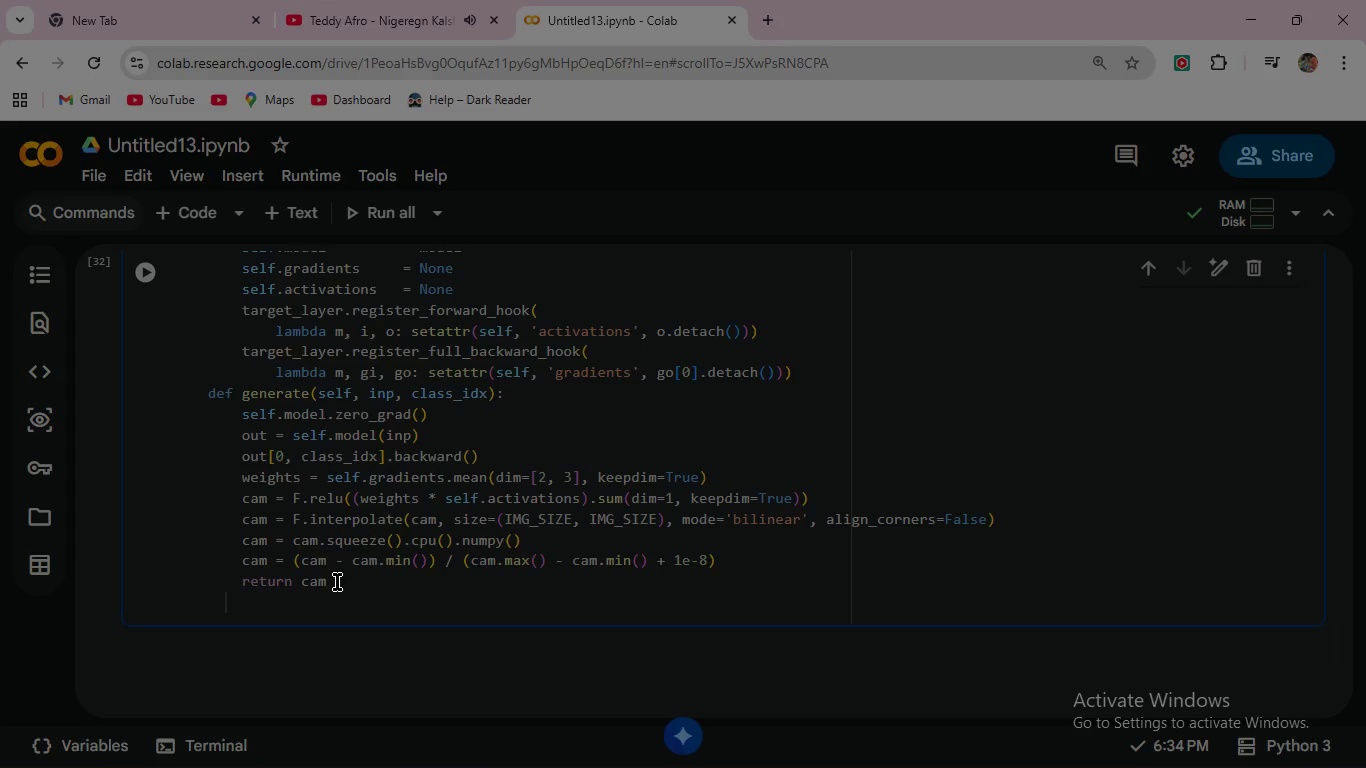 
key(Backspace)
 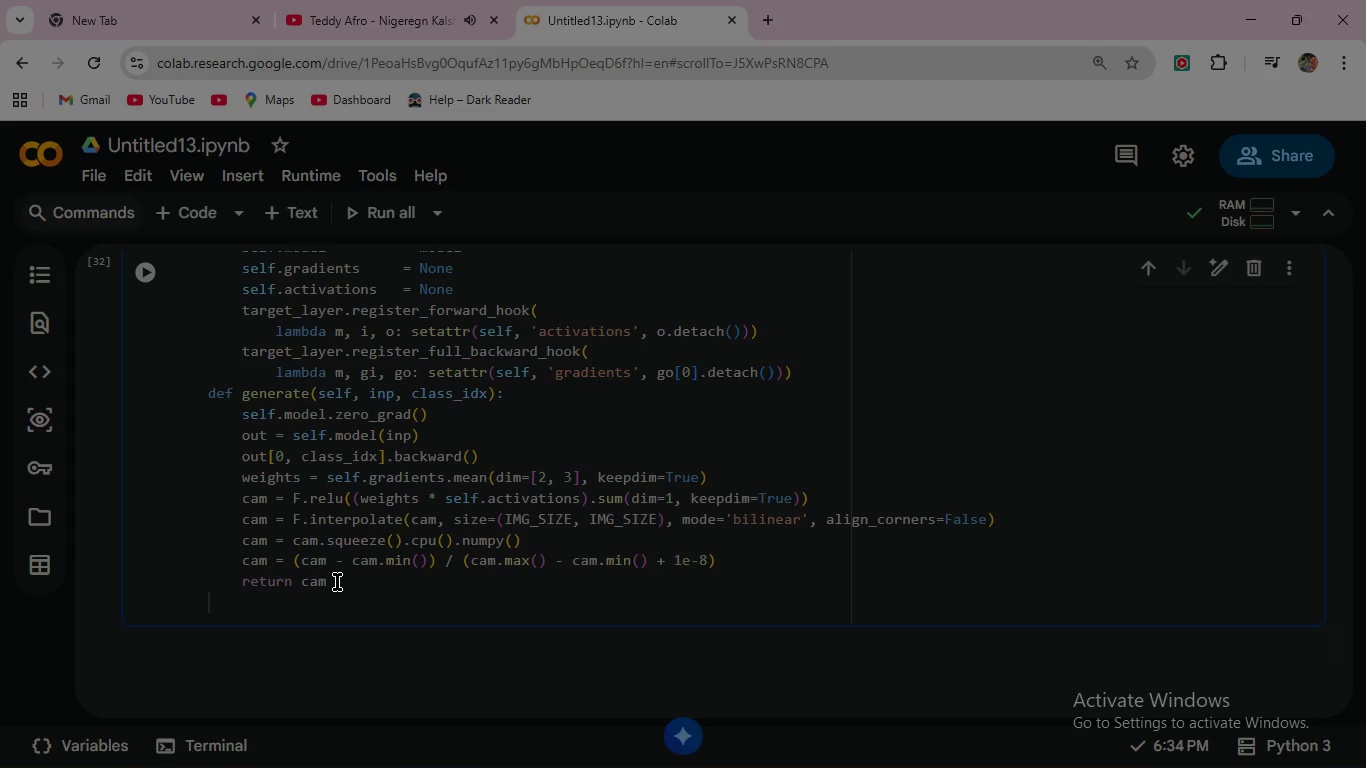 
key(Backspace)
 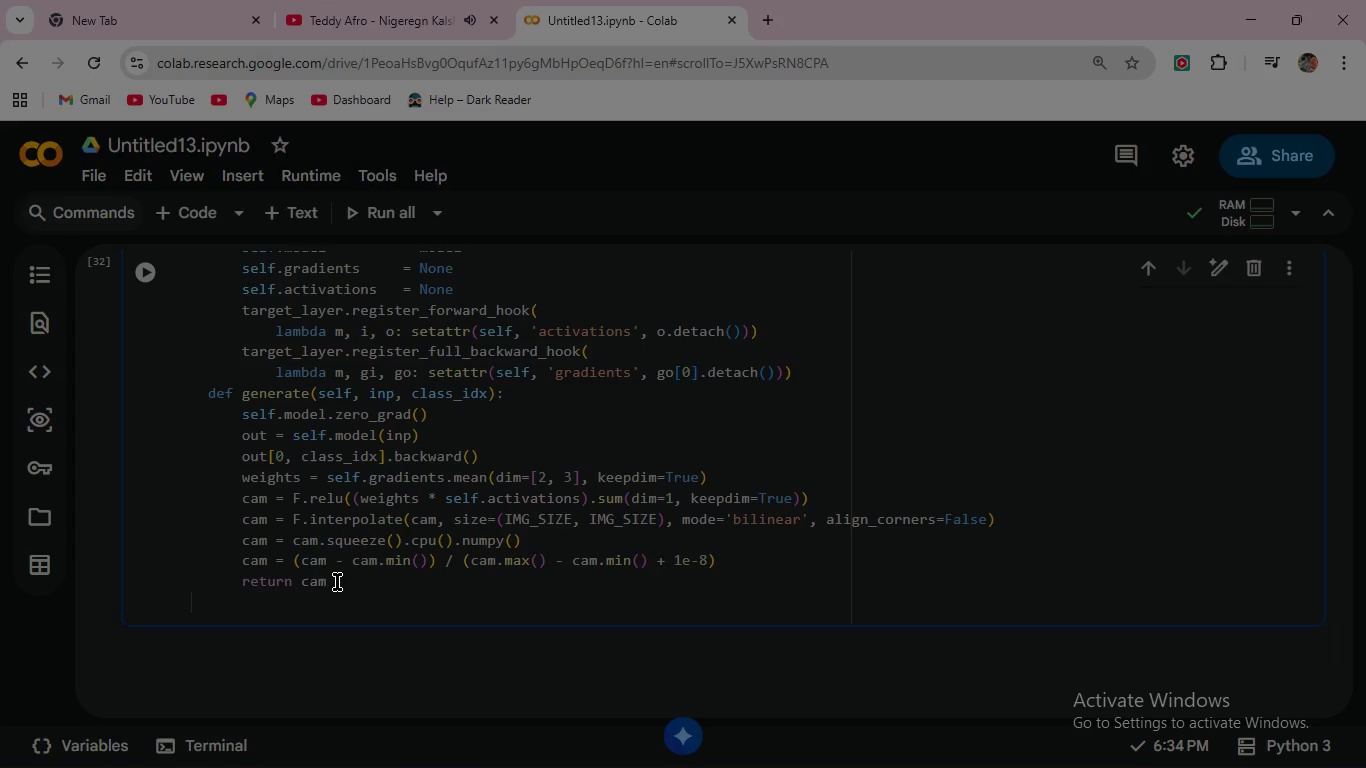 
key(Backspace)
 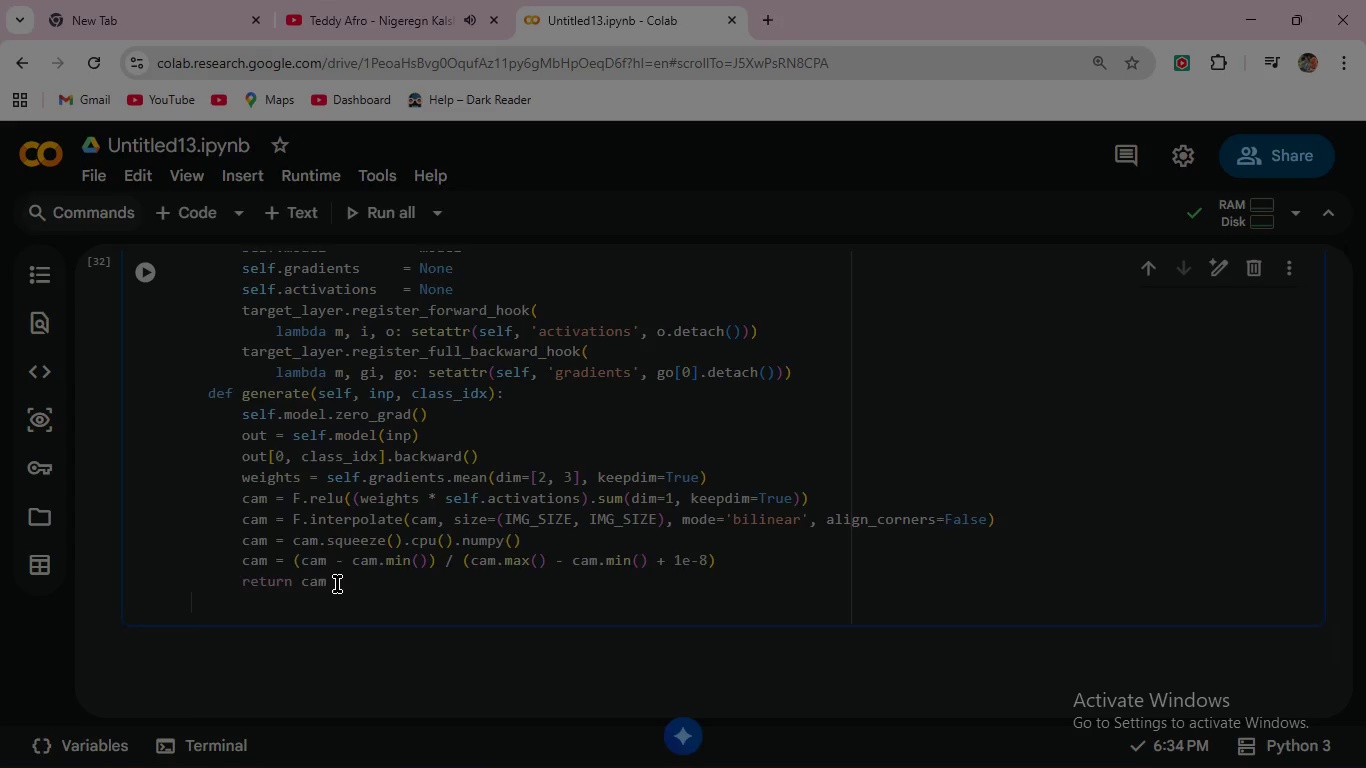 
scroll: coordinate [336, 583], scroll_direction: up, amount: 3.0
 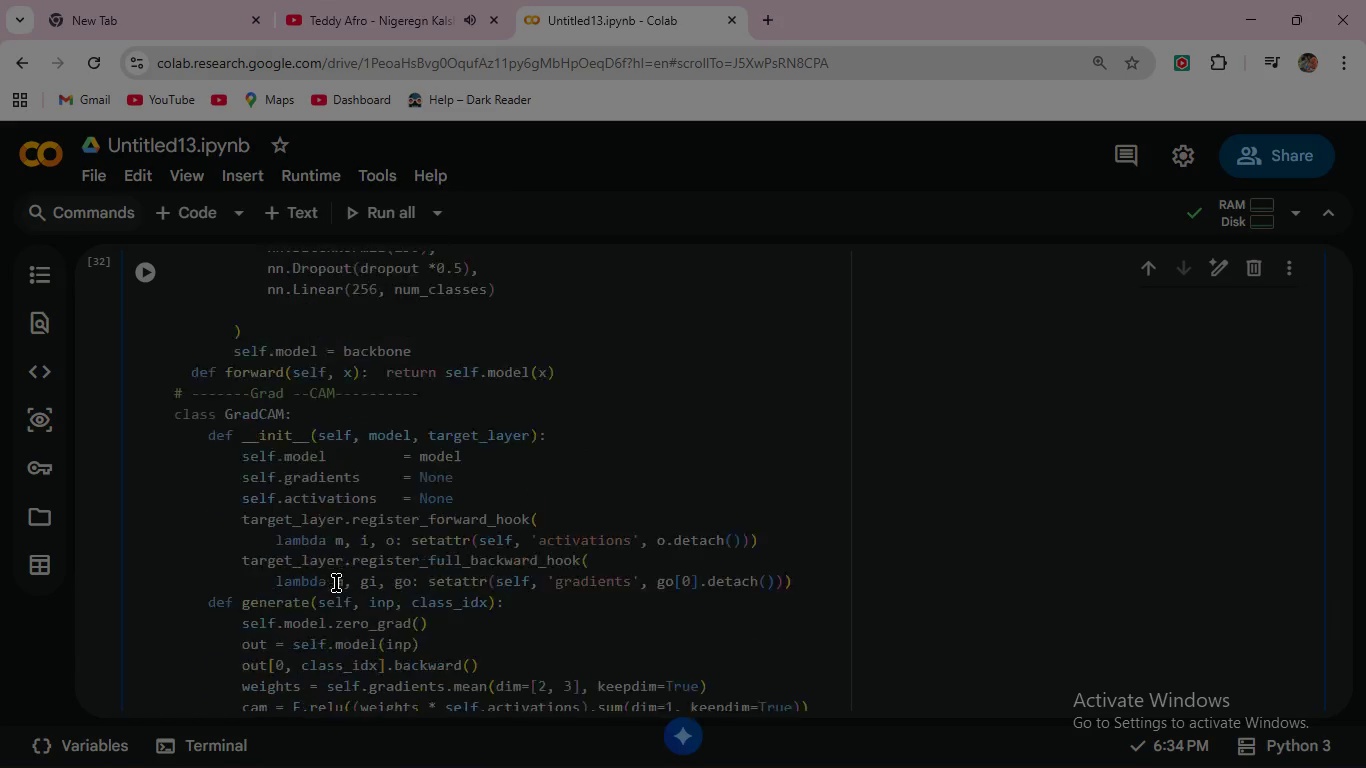 
scroll: coordinate [336, 583], scroll_direction: down, amount: 3.0
 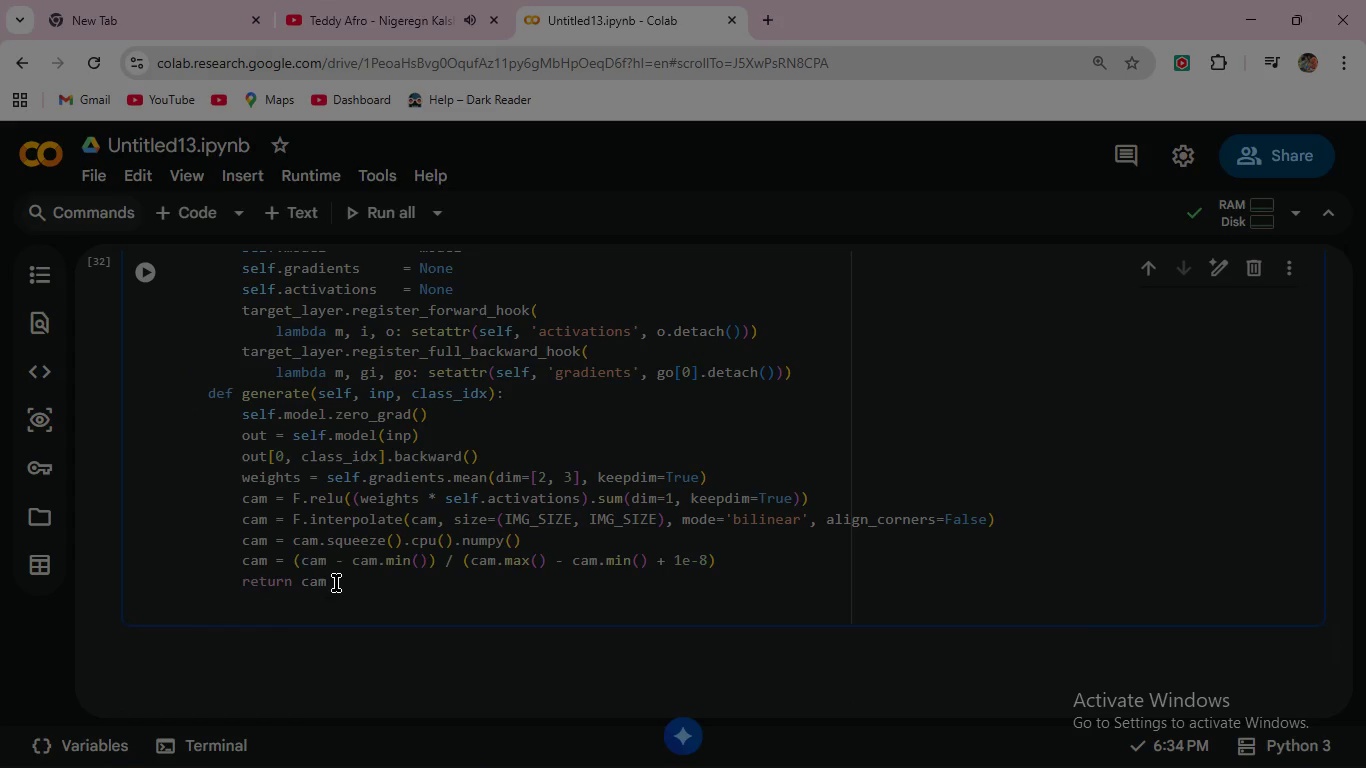 
key(Backspace)
type(#----- Den)
 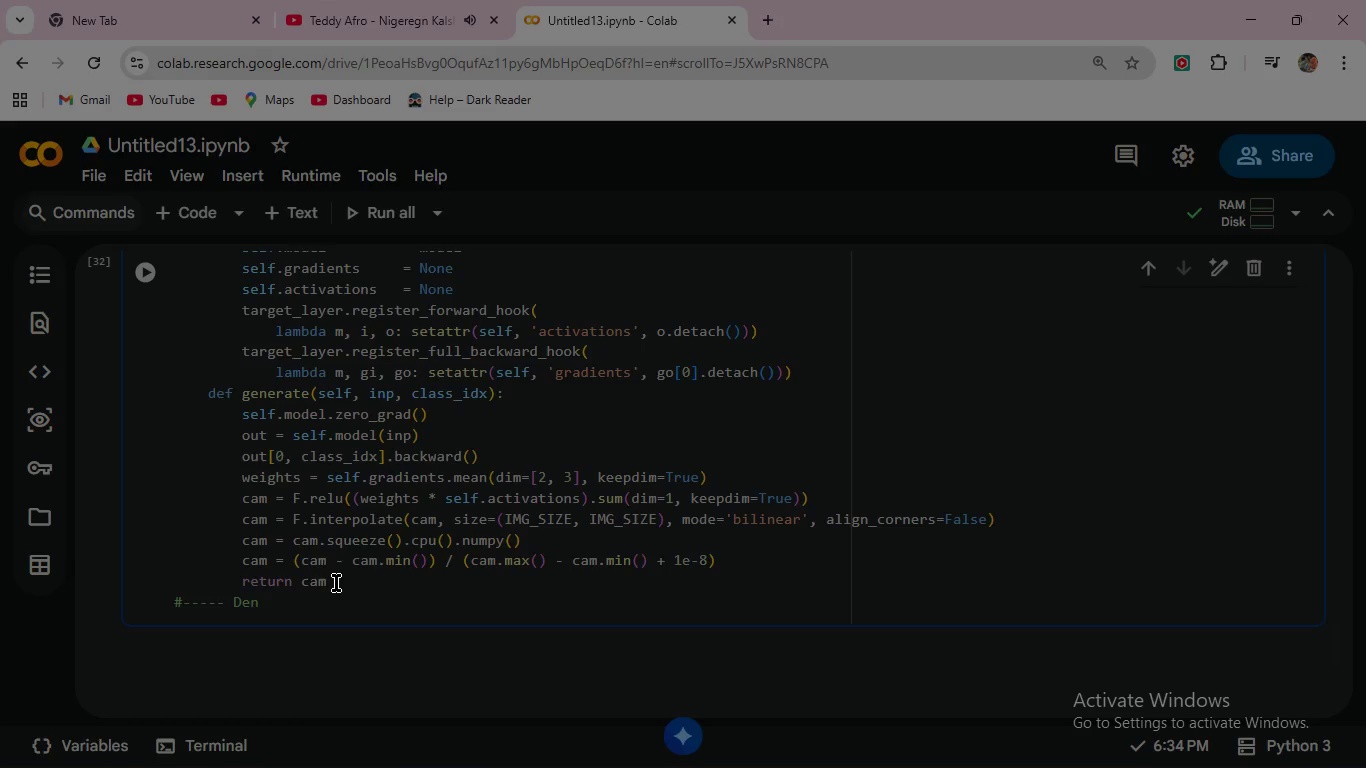 
wait(6.88)
 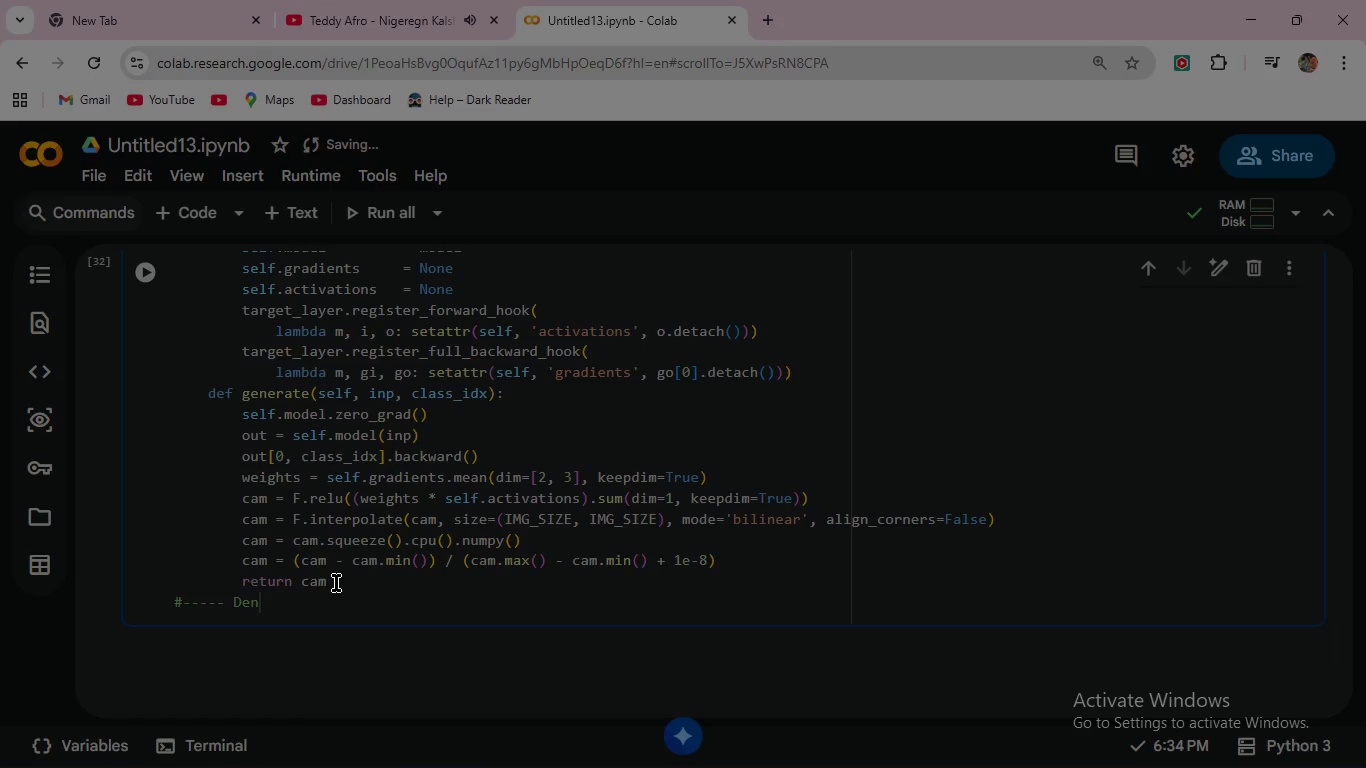 
type(orm helper)
 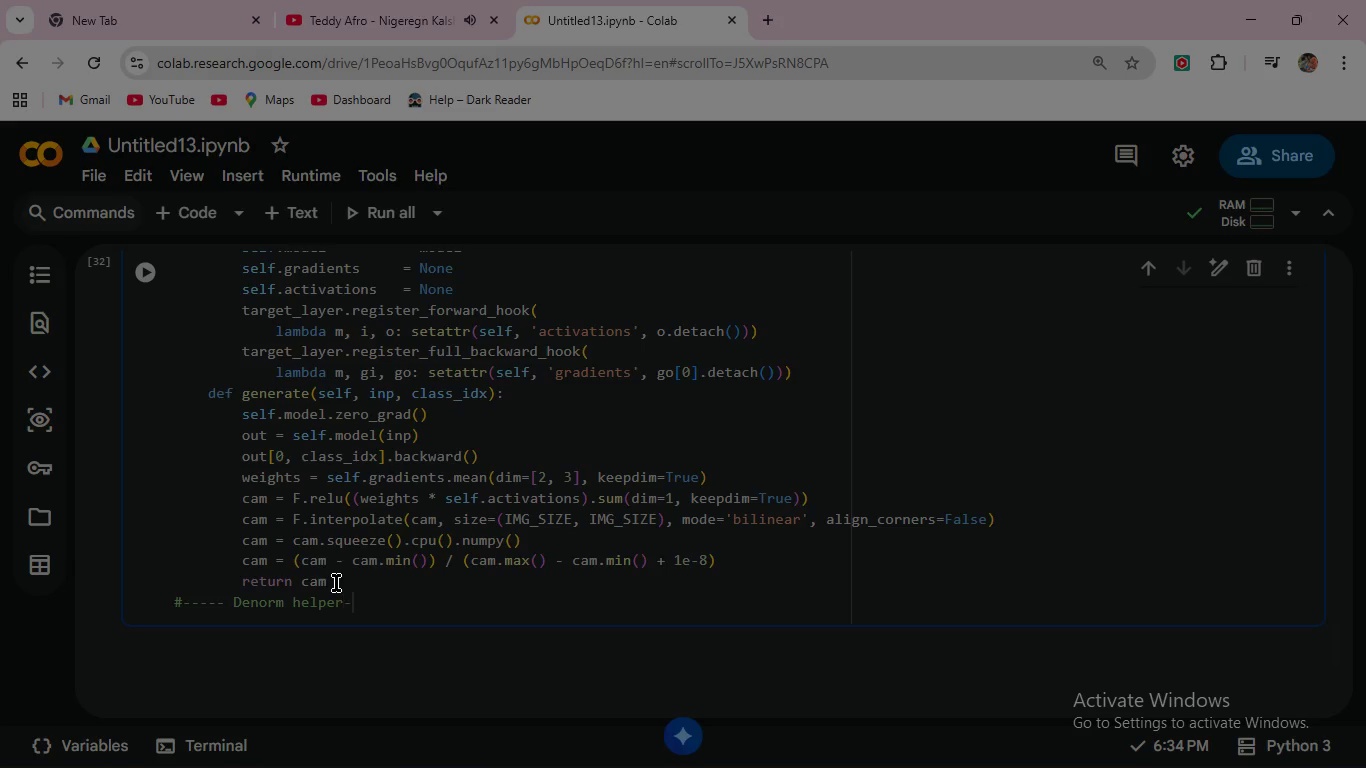 
hold_key(key=Minus, duration=1.06)
 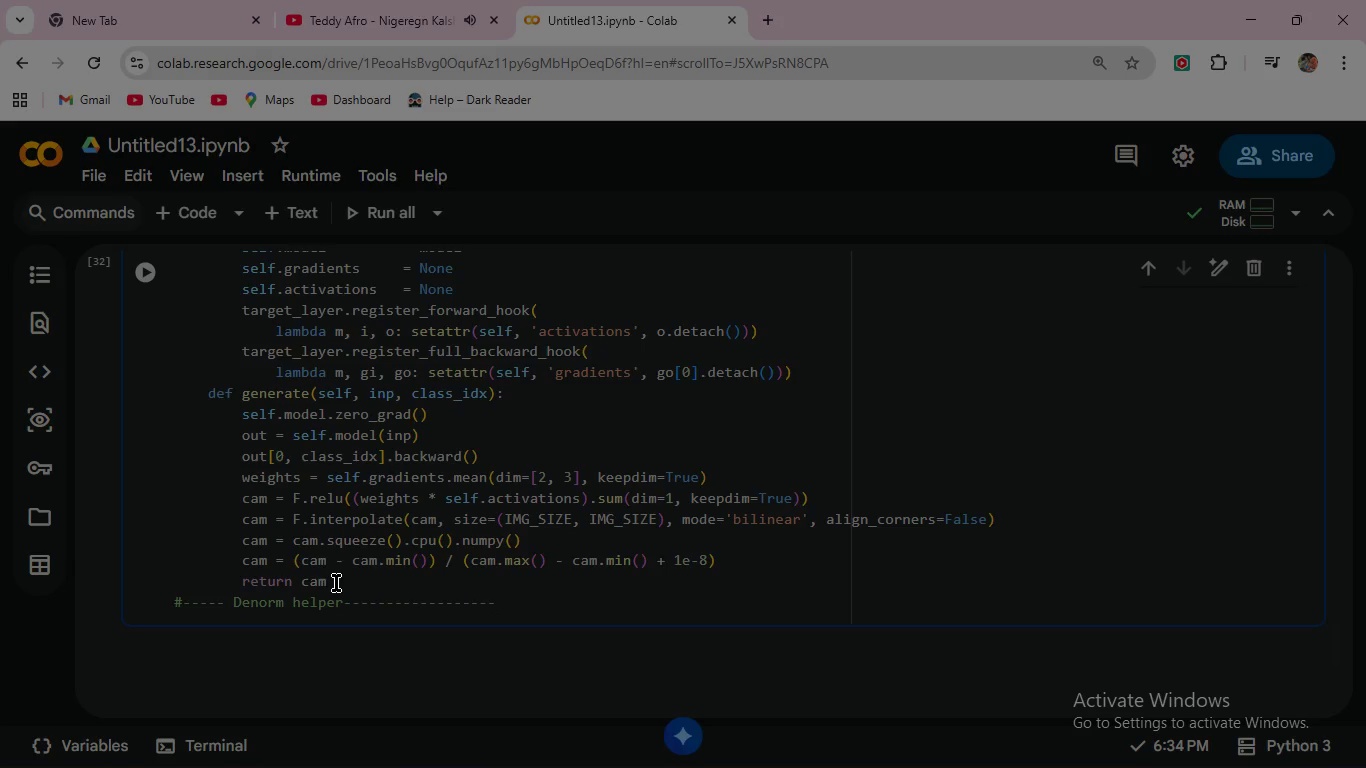 
key(Enter)
 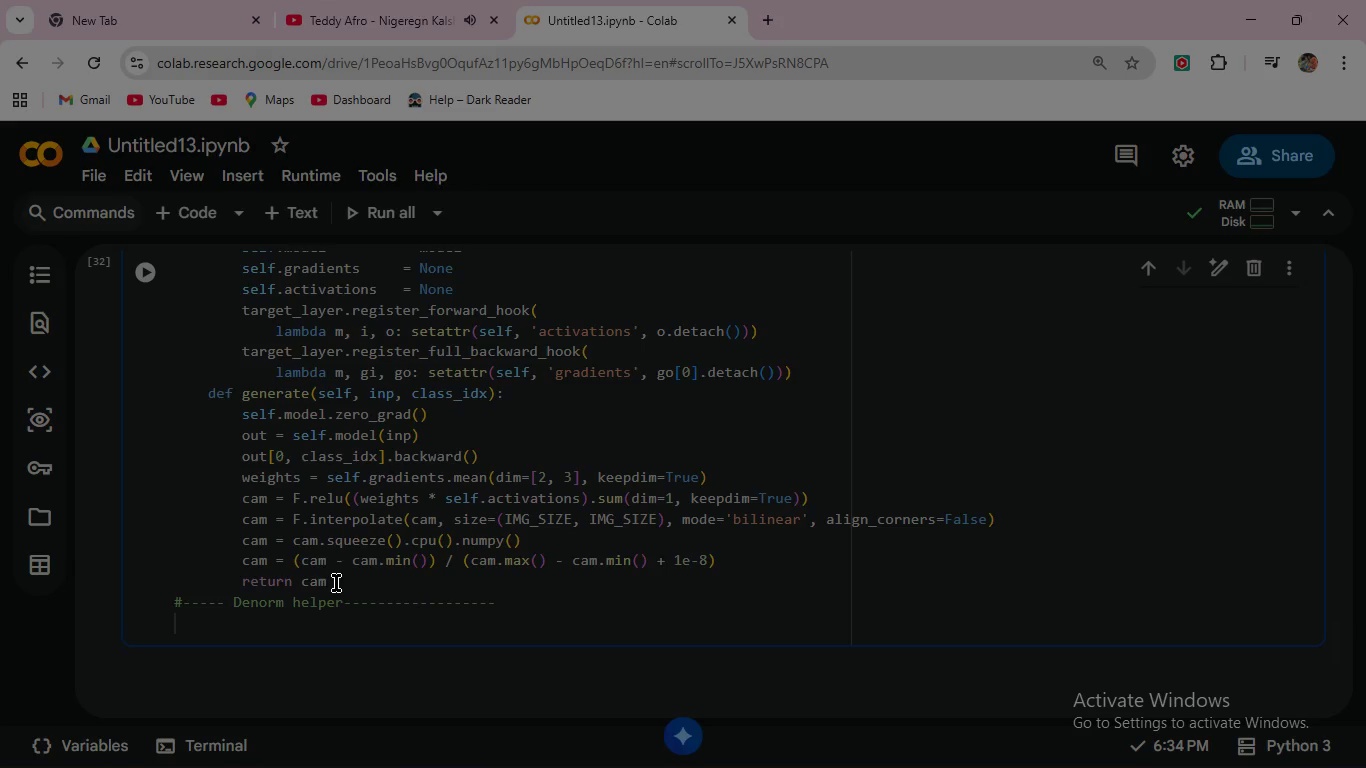 
scroll: coordinate [257, 575], scroll_direction: up, amount: 3.0
 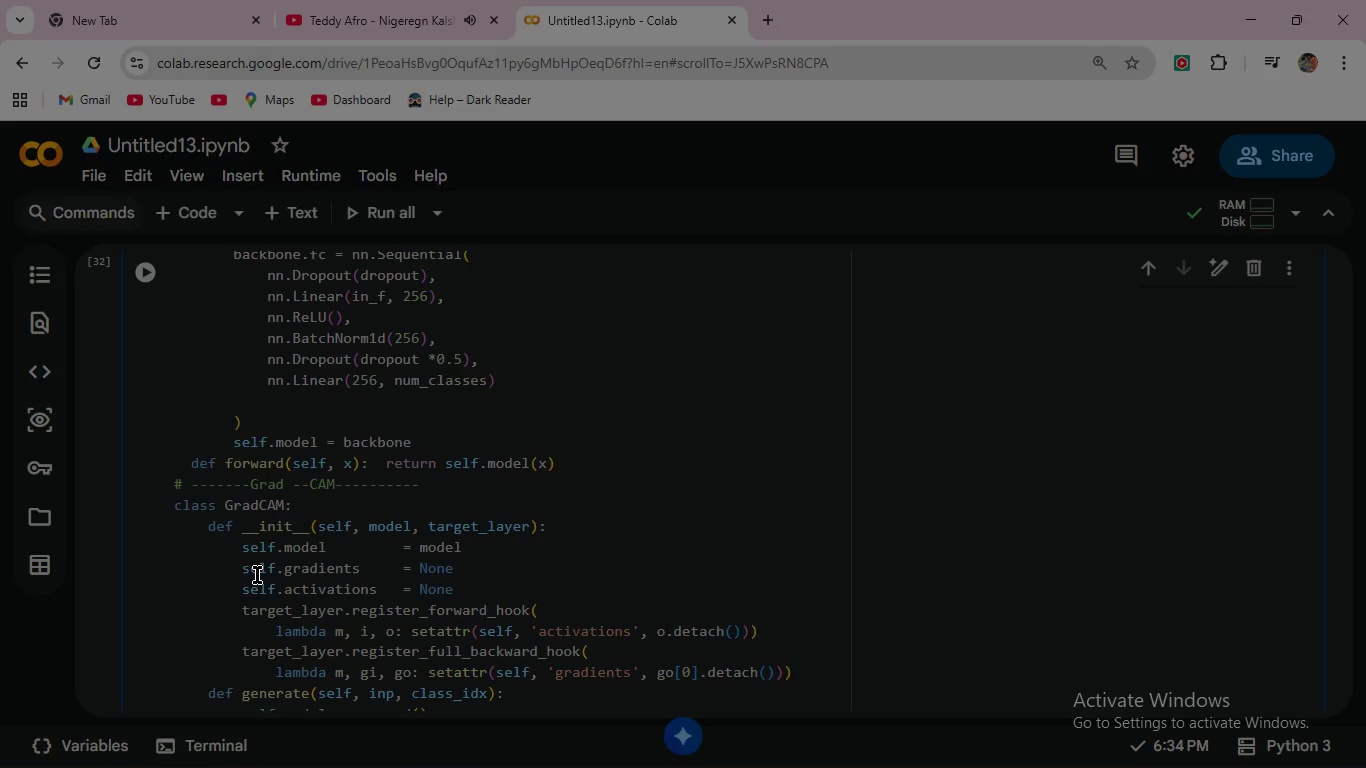 
scroll: coordinate [257, 575], scroll_direction: down, amount: 4.0
 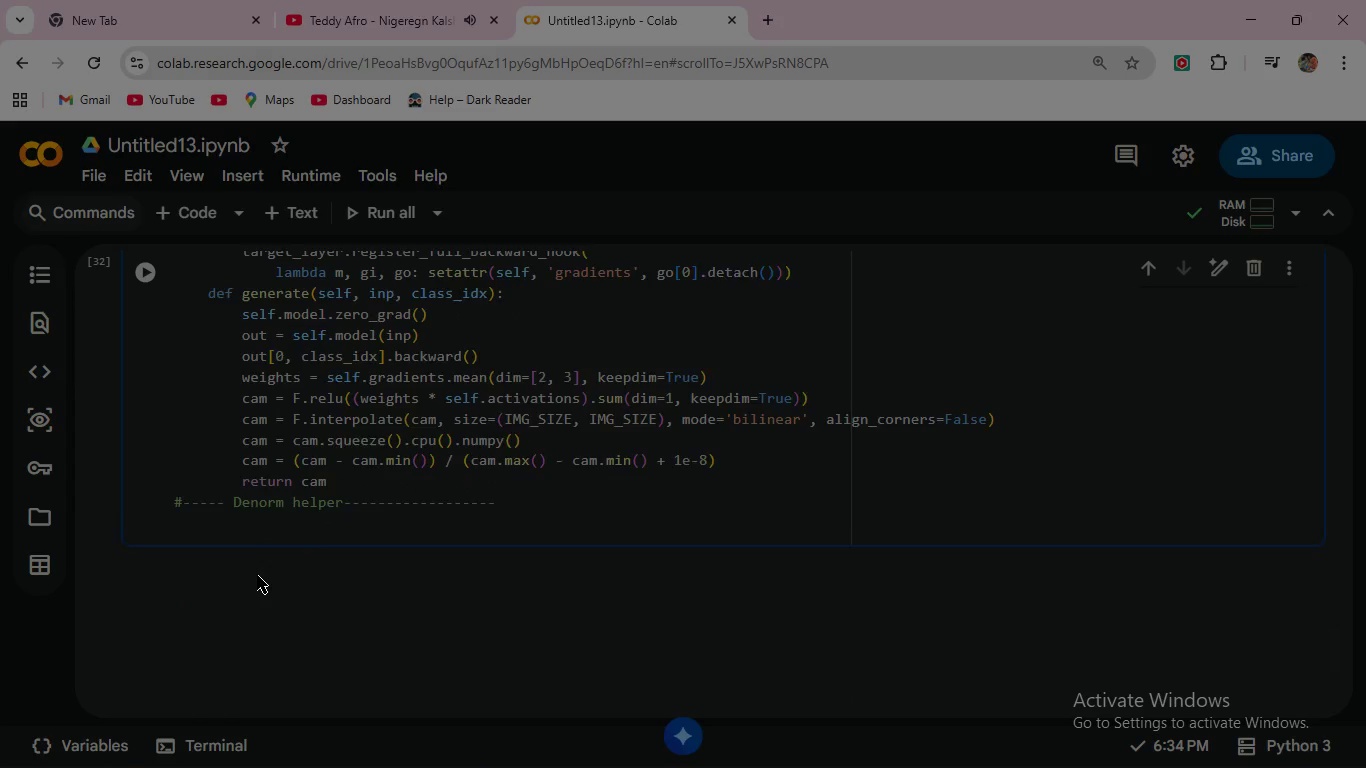 
scroll: coordinate [257, 575], scroll_direction: up, amount: 2.0
 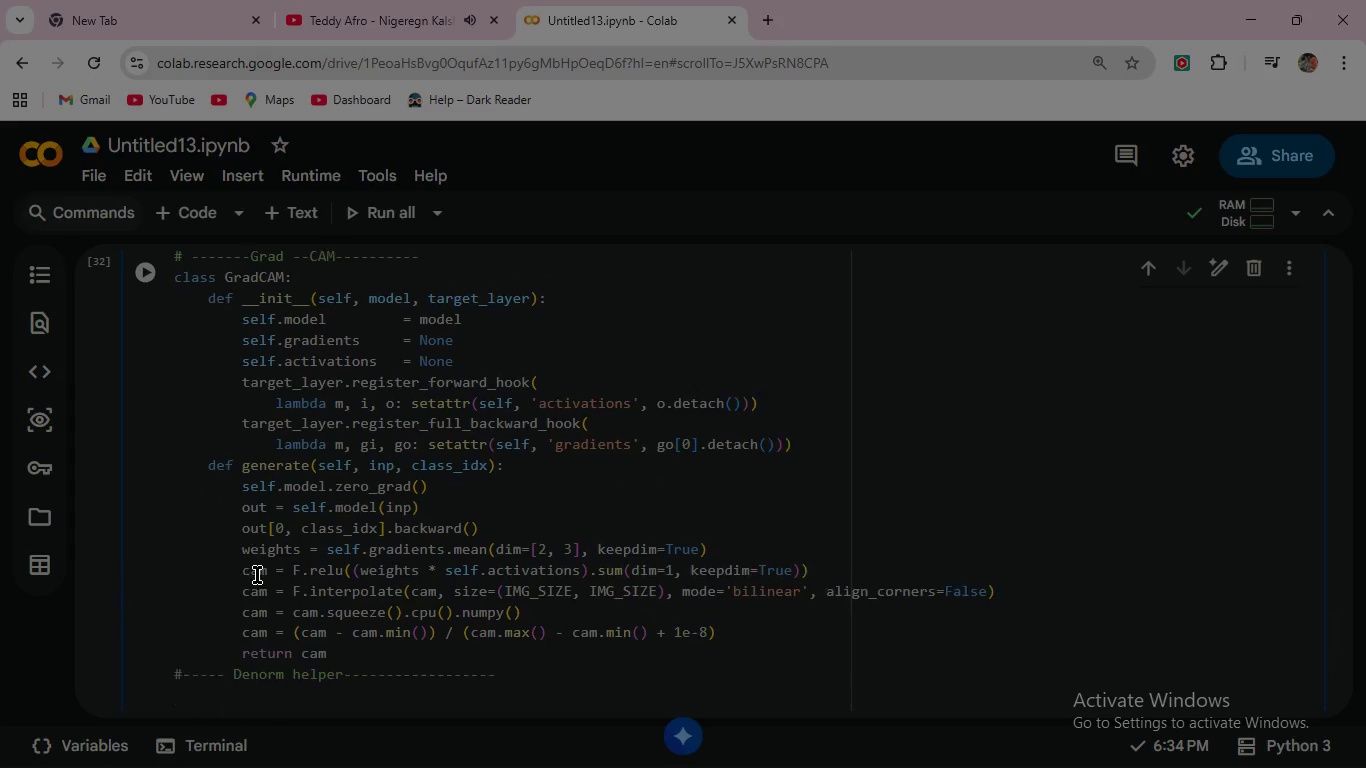 
scroll: coordinate [257, 575], scroll_direction: none, amount: 0.0
 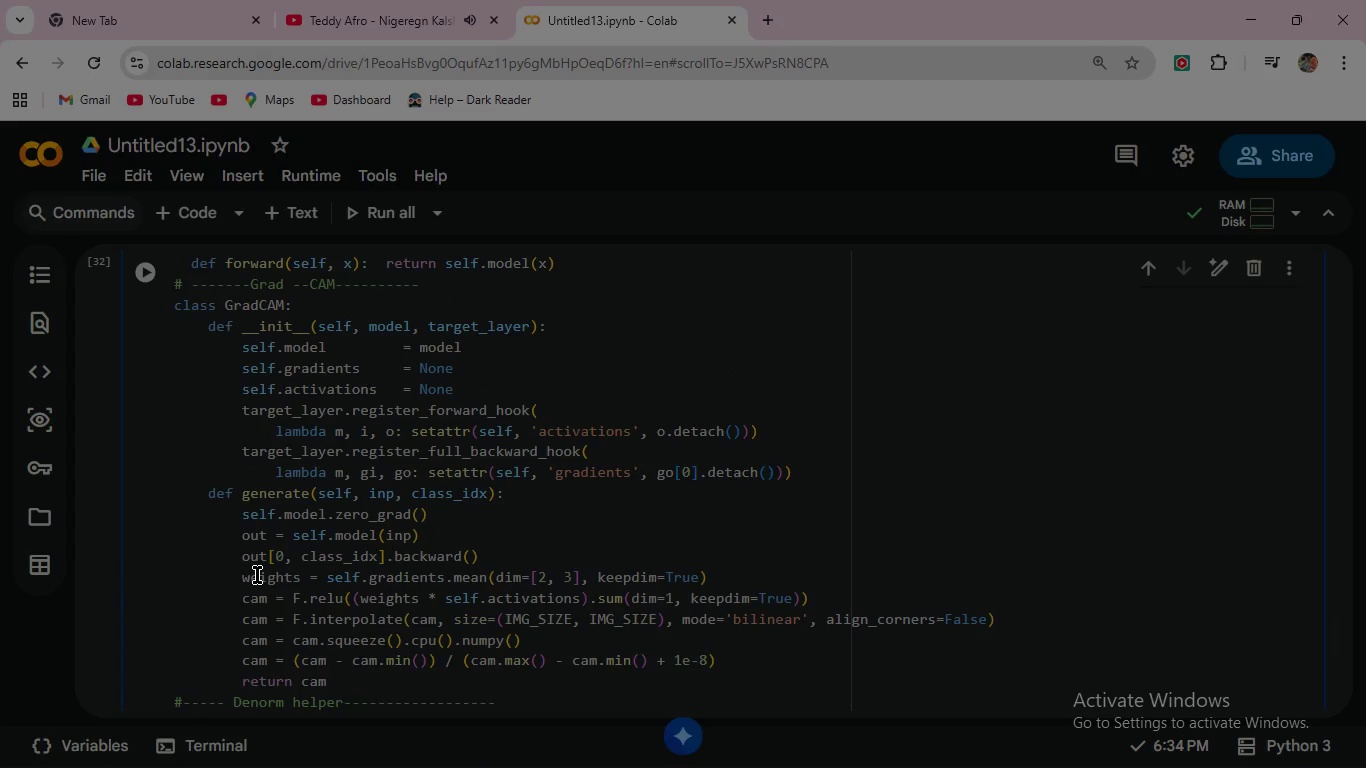 
scroll: coordinate [257, 575], scroll_direction: down, amount: 1.0
 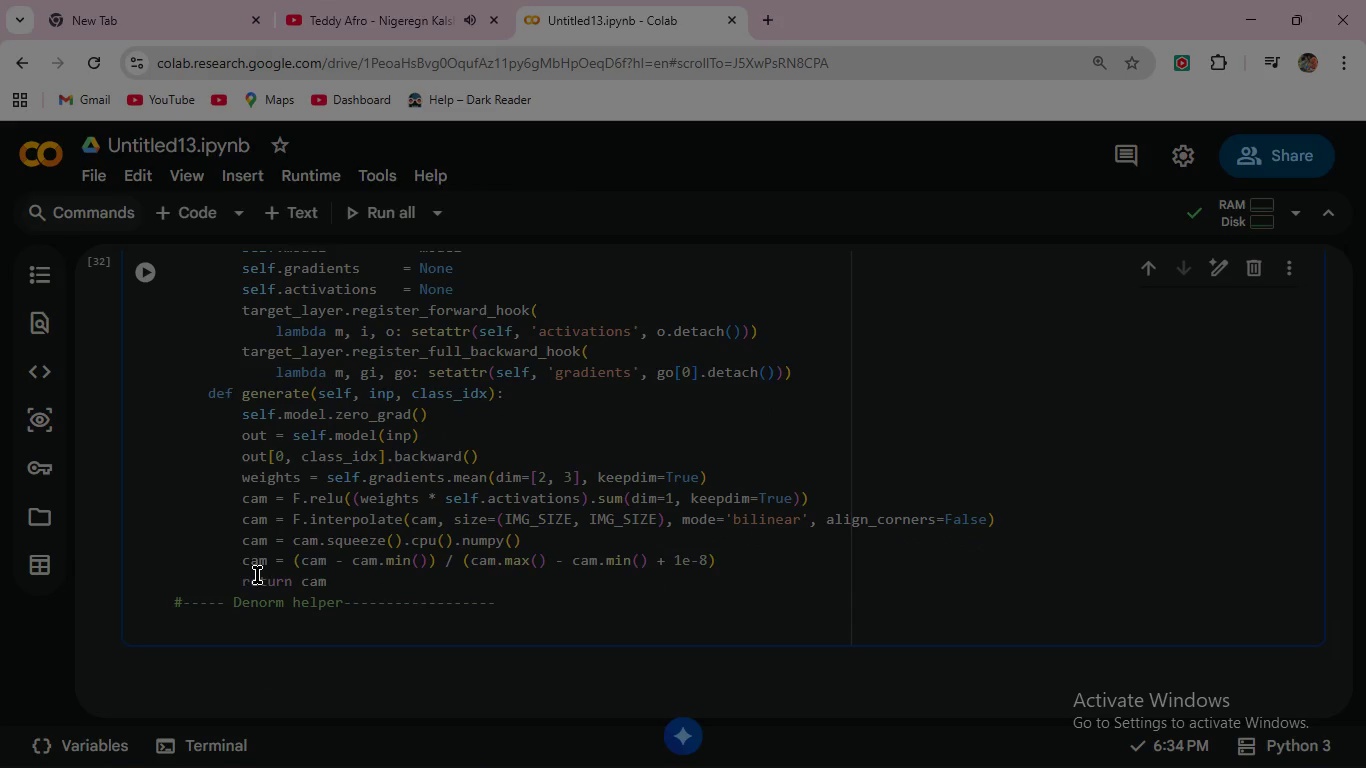 
key(Space)
 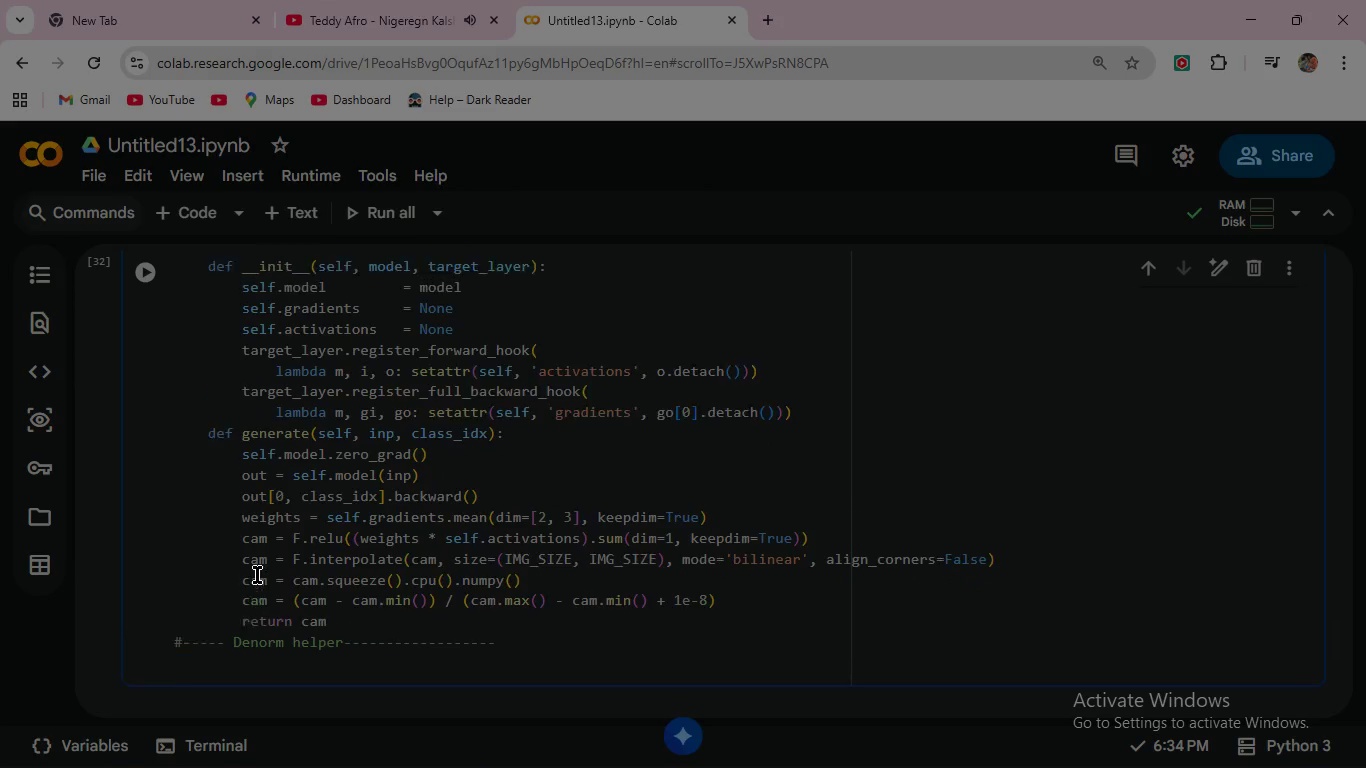 
scroll: coordinate [257, 575], scroll_direction: up, amount: 1.0
 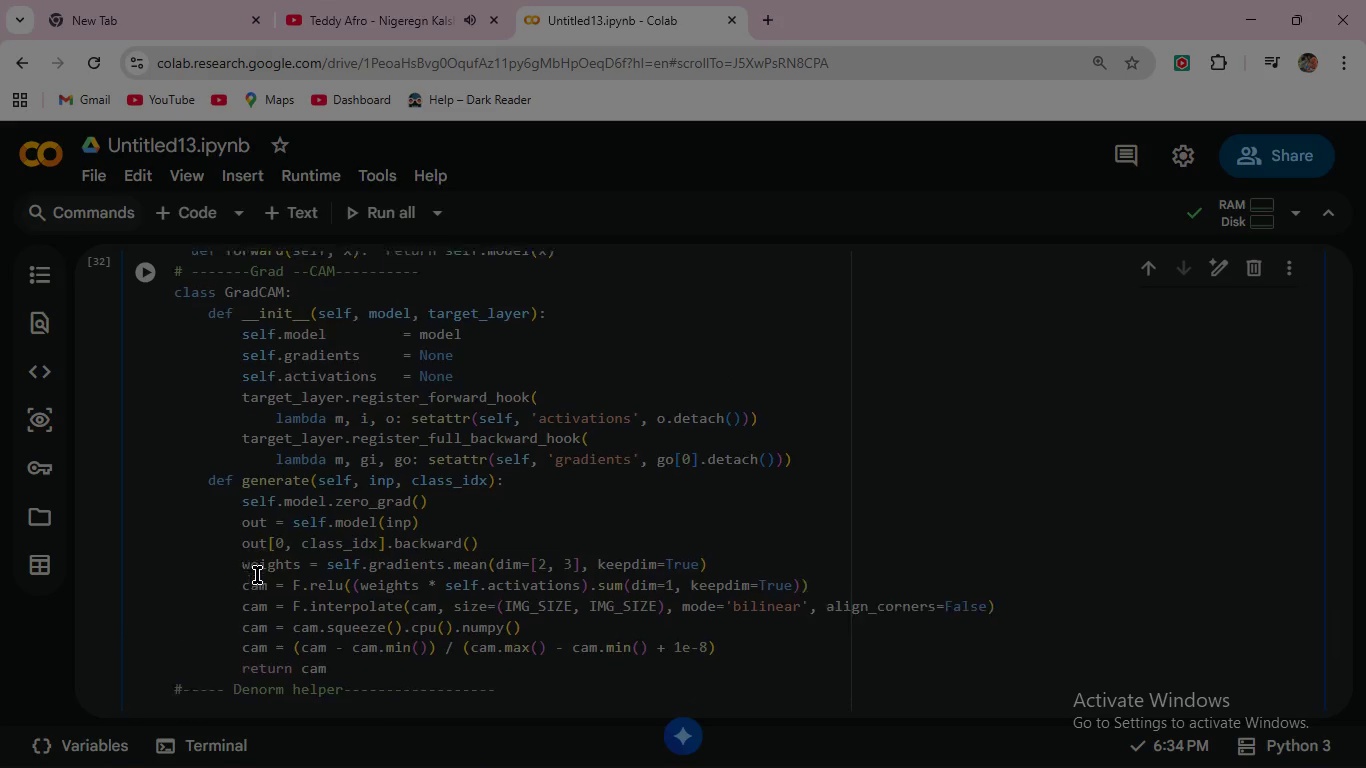 
scroll: coordinate [257, 575], scroll_direction: down, amount: 1.0
 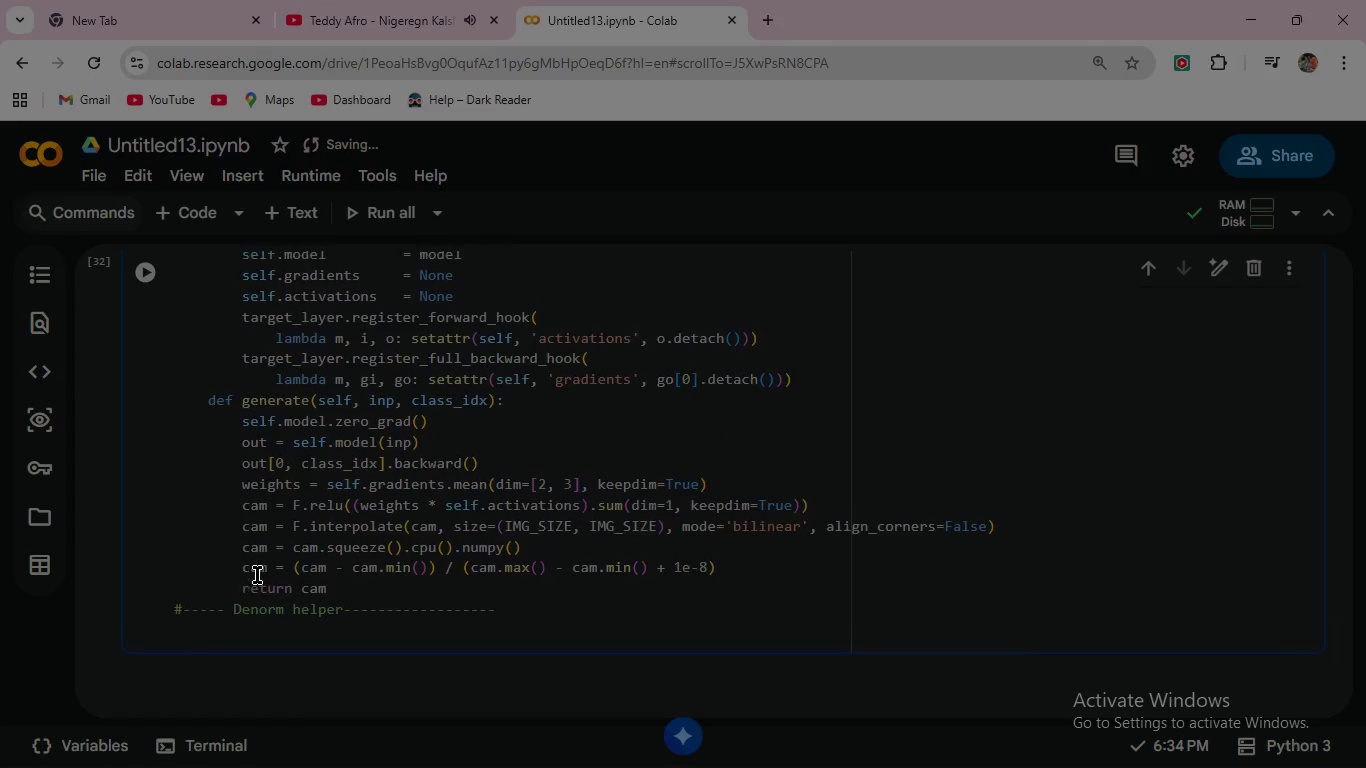 
scroll: coordinate [257, 575], scroll_direction: up, amount: 1.0
 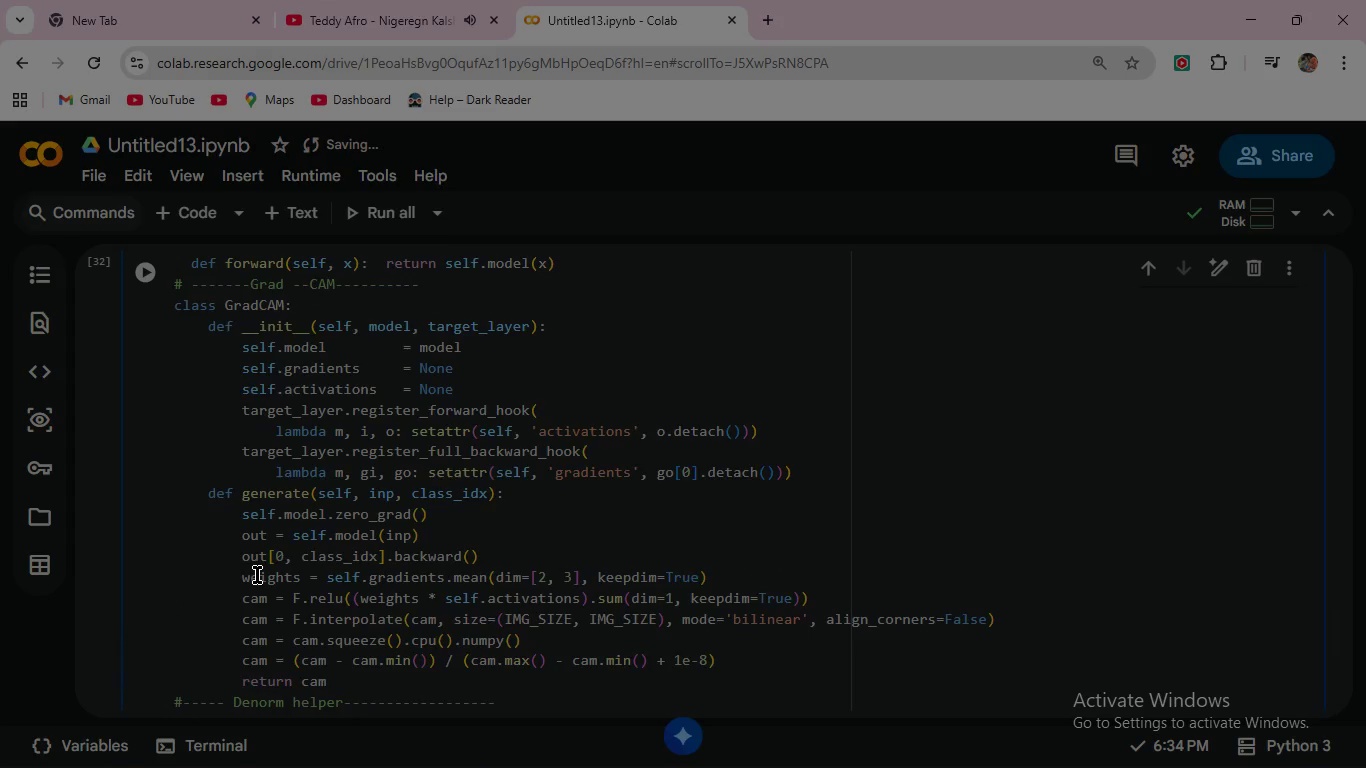 
key(Backspace)
 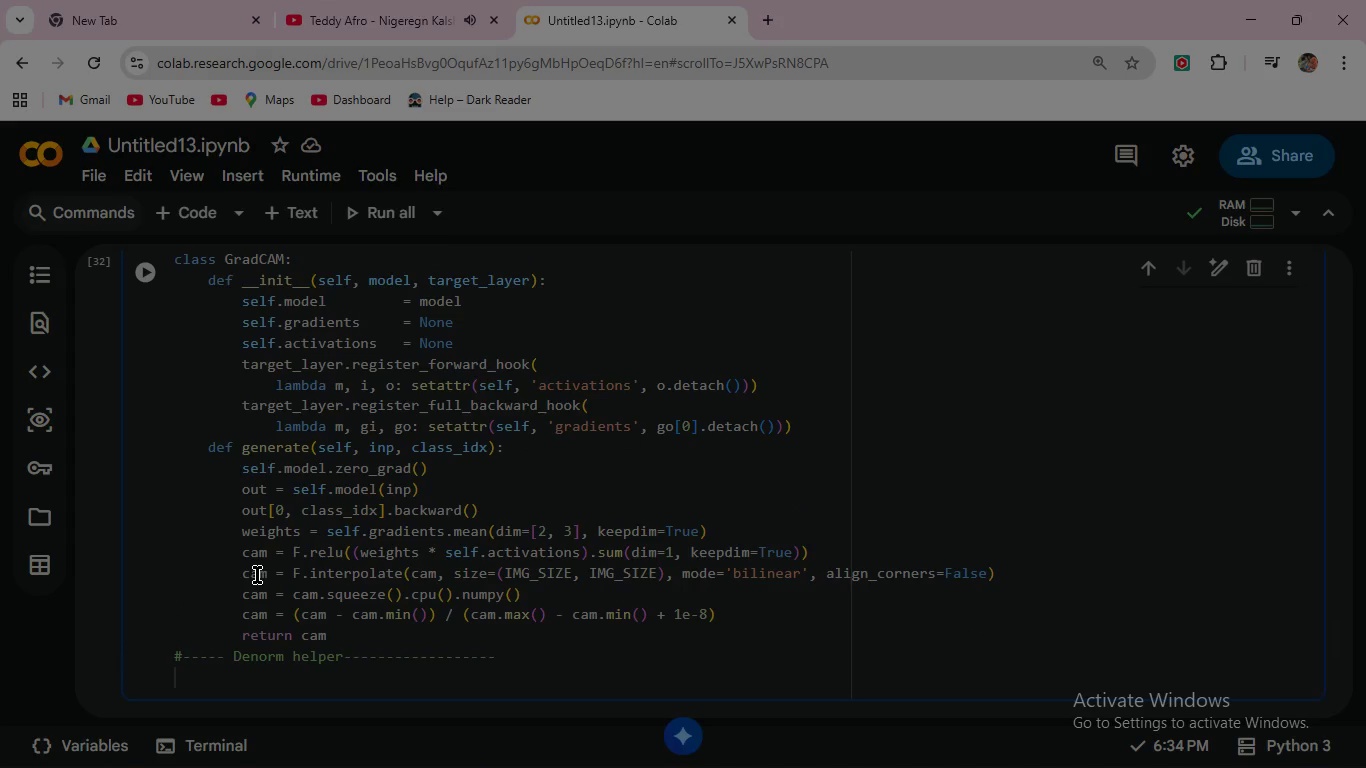 
wait(6.73)
 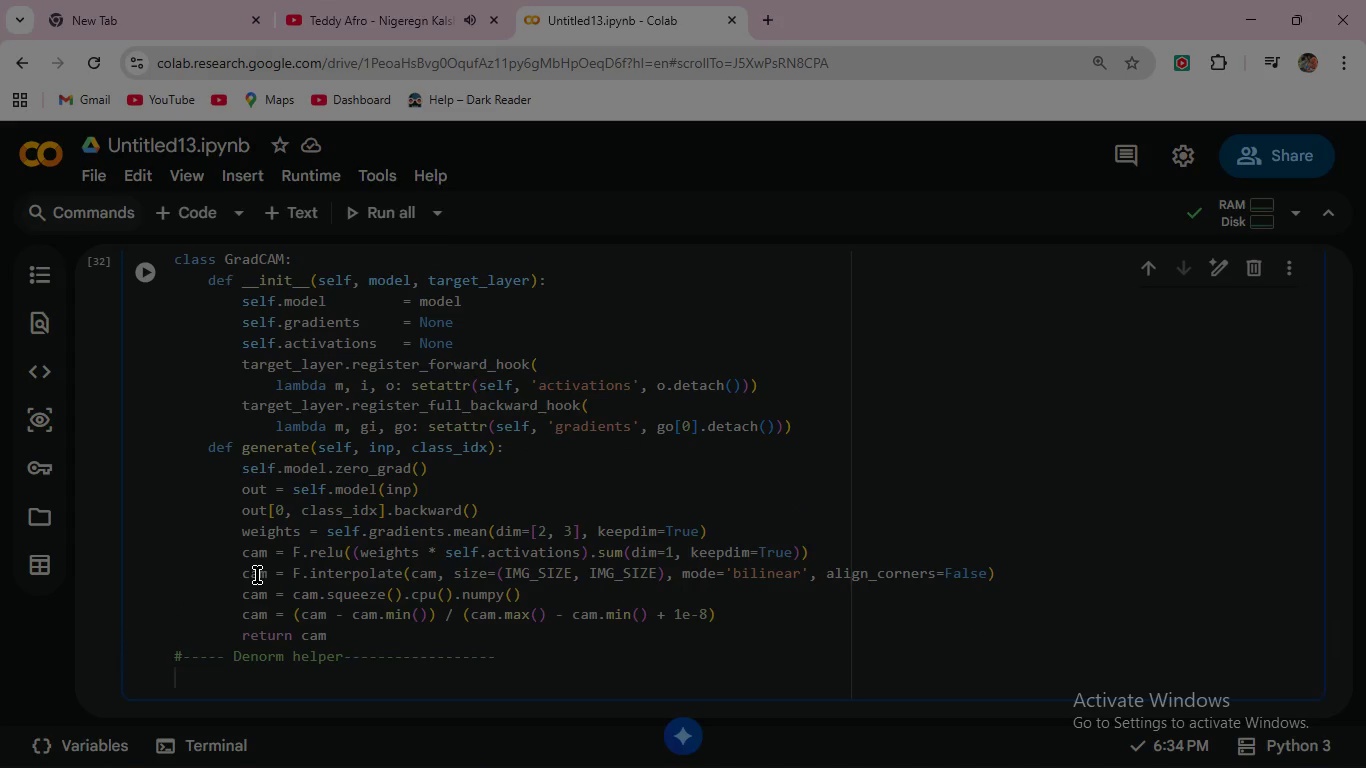 
key(Shift+M)
 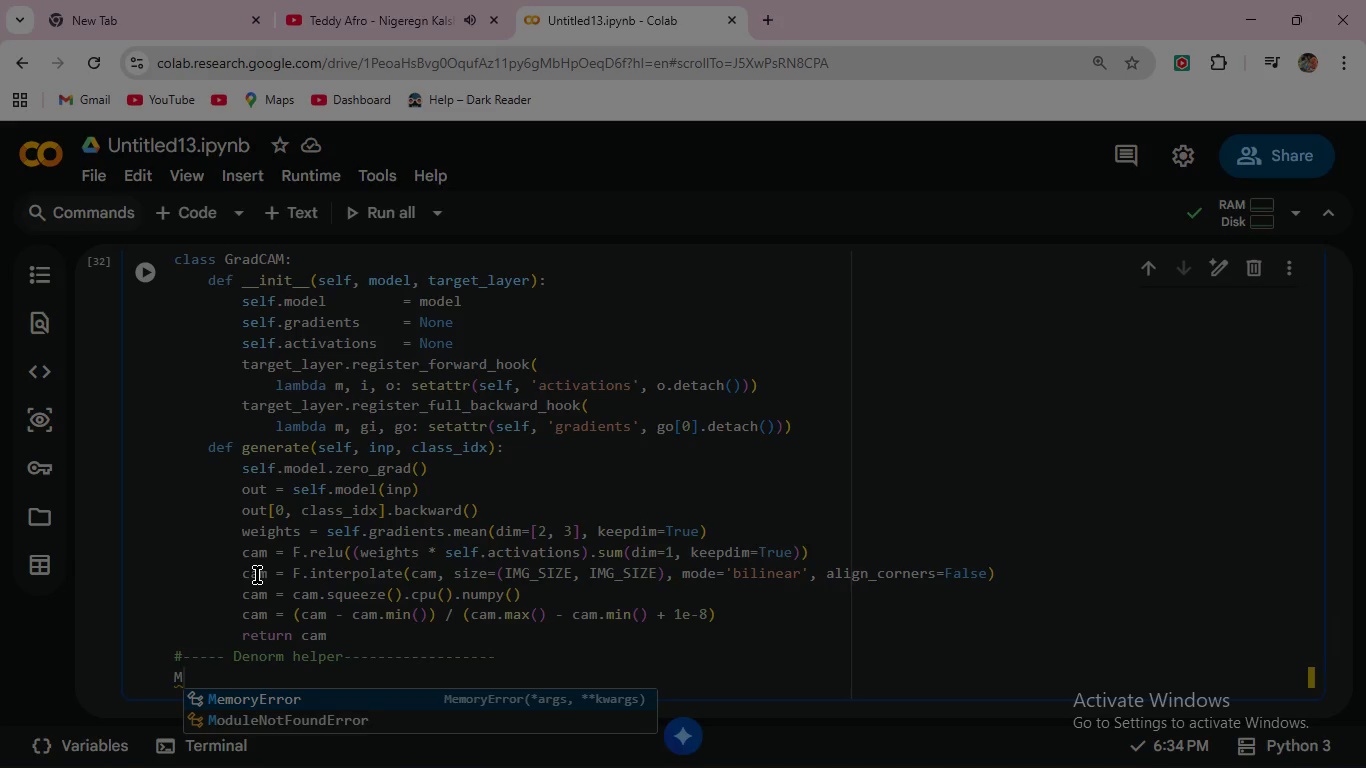 
type(EAN  + NP>ARR)
 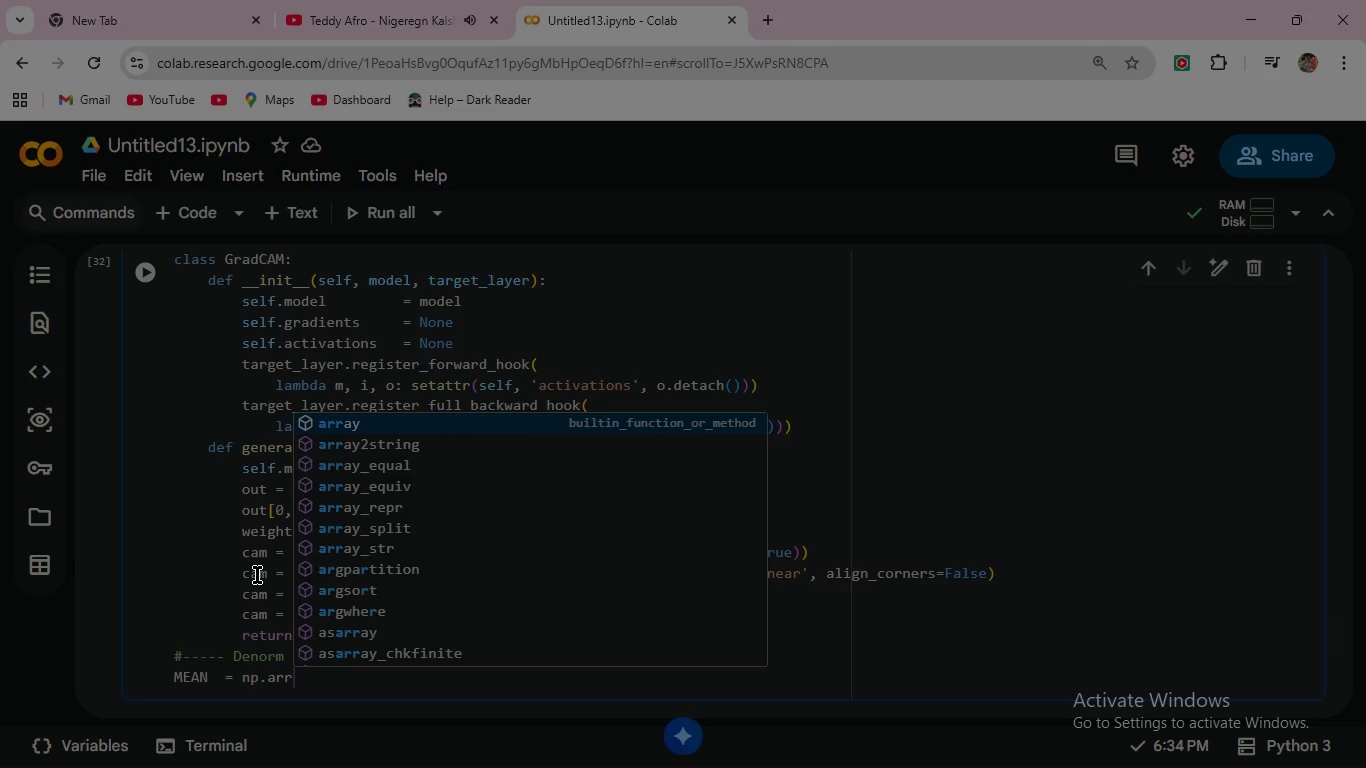 
key(Enter)
 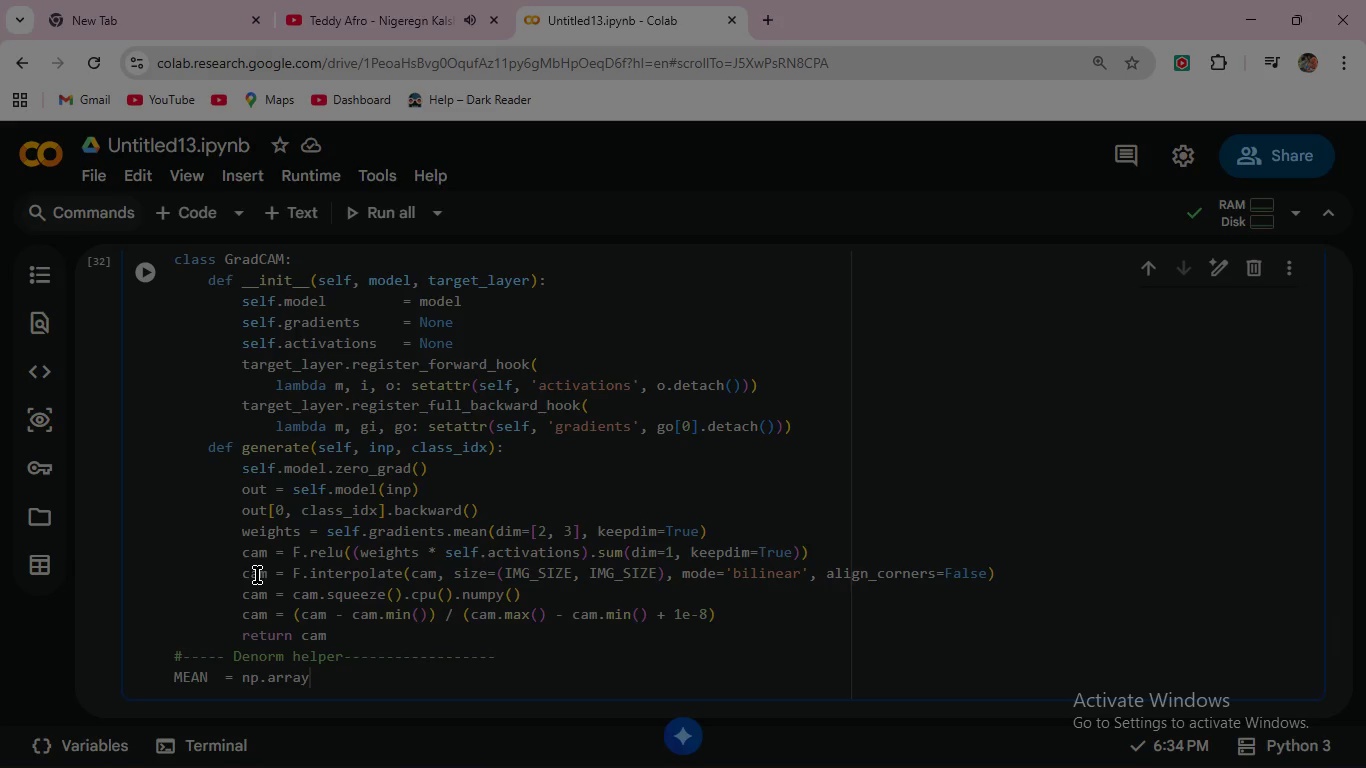 
wait(5.61)
 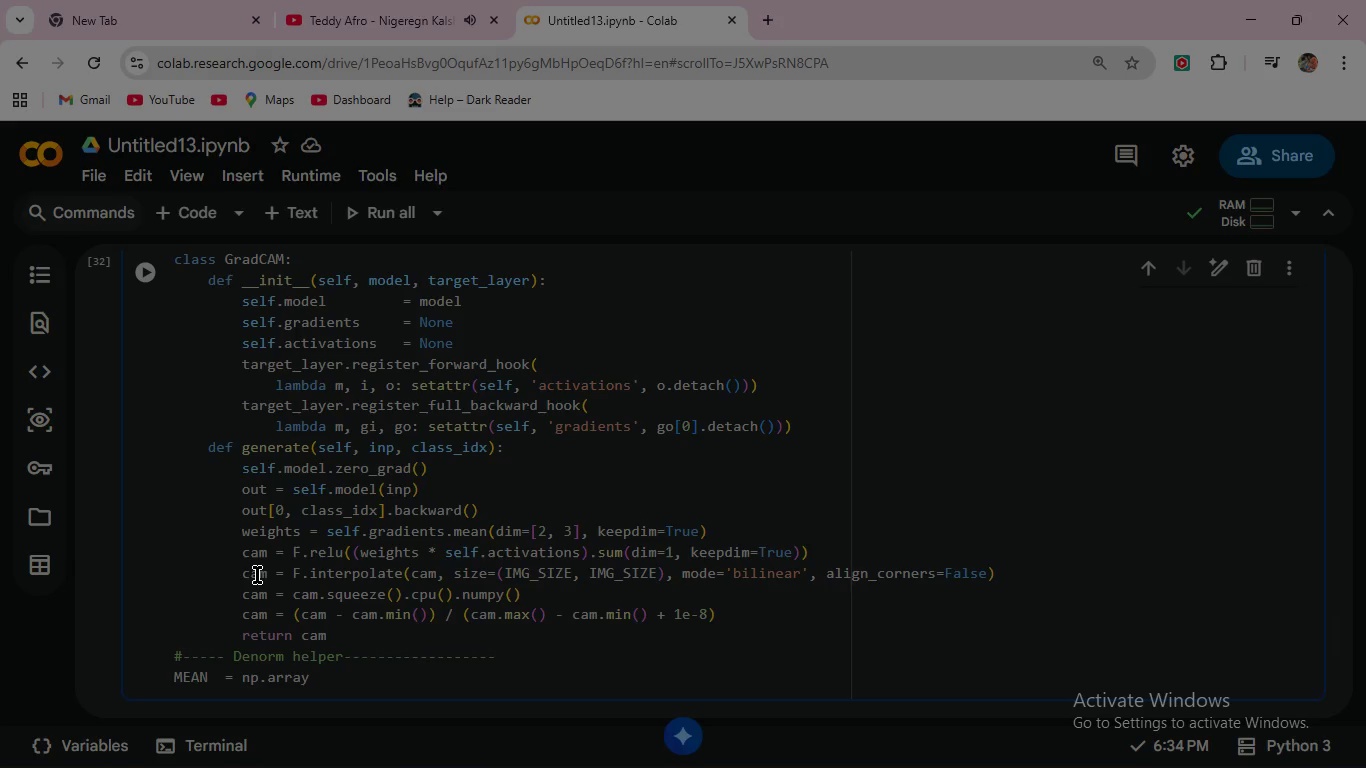 
key(Shift+9)
 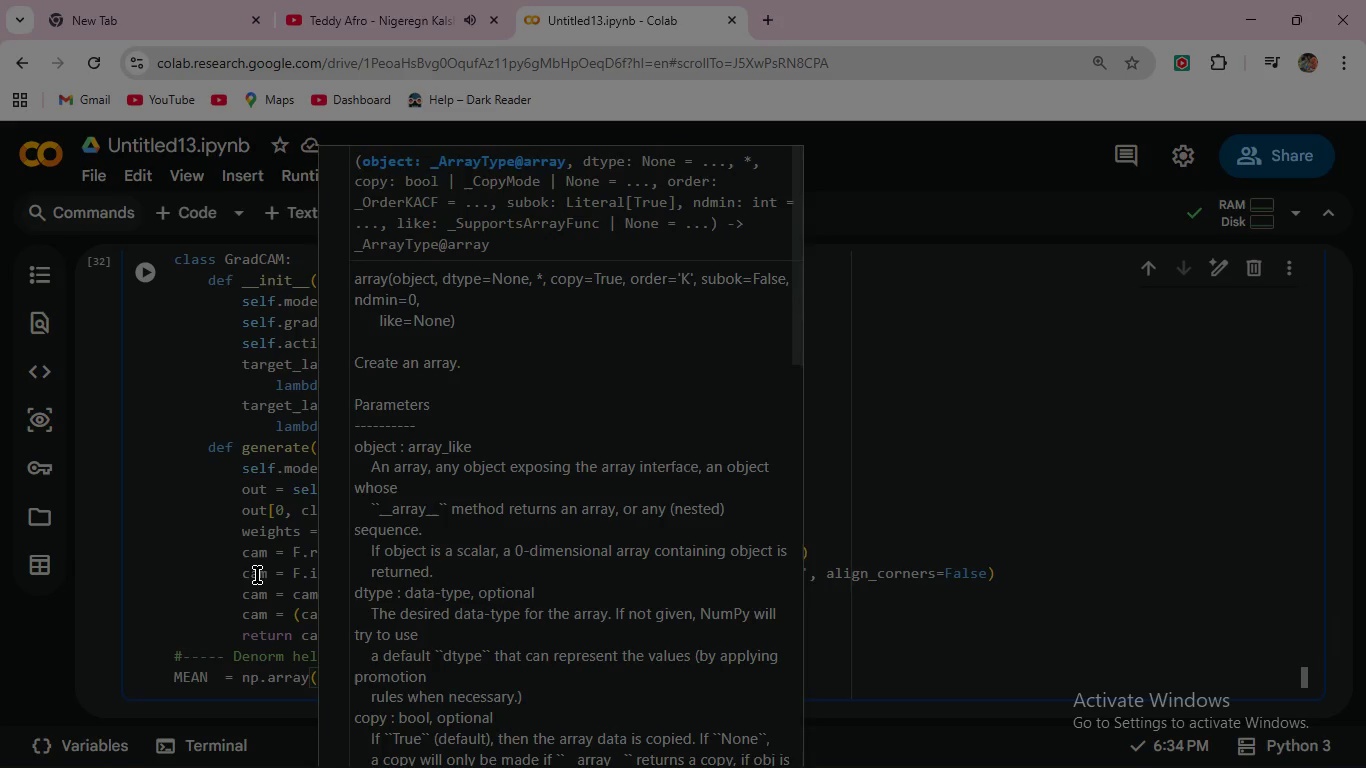 
key(BracketLeft)
 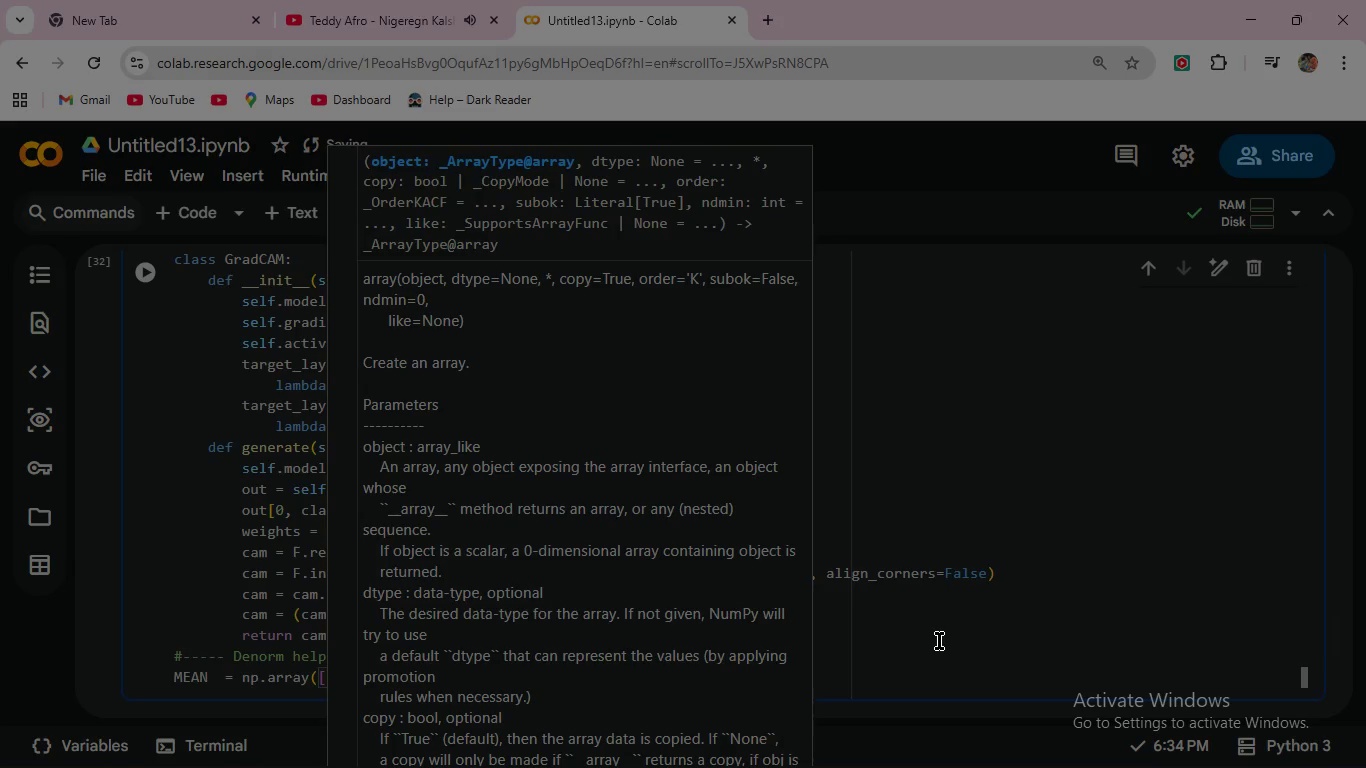 
left_click([939, 641])
 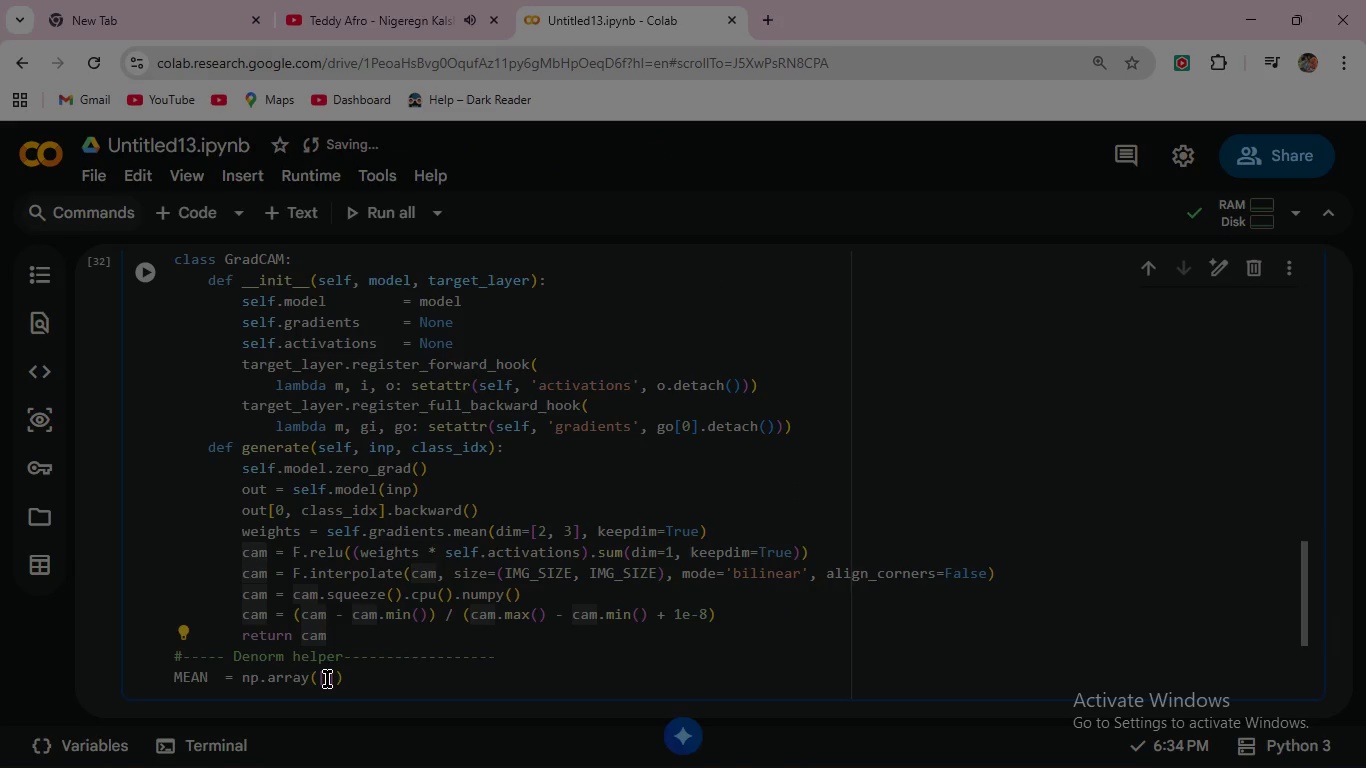 
left_click([327, 679])
 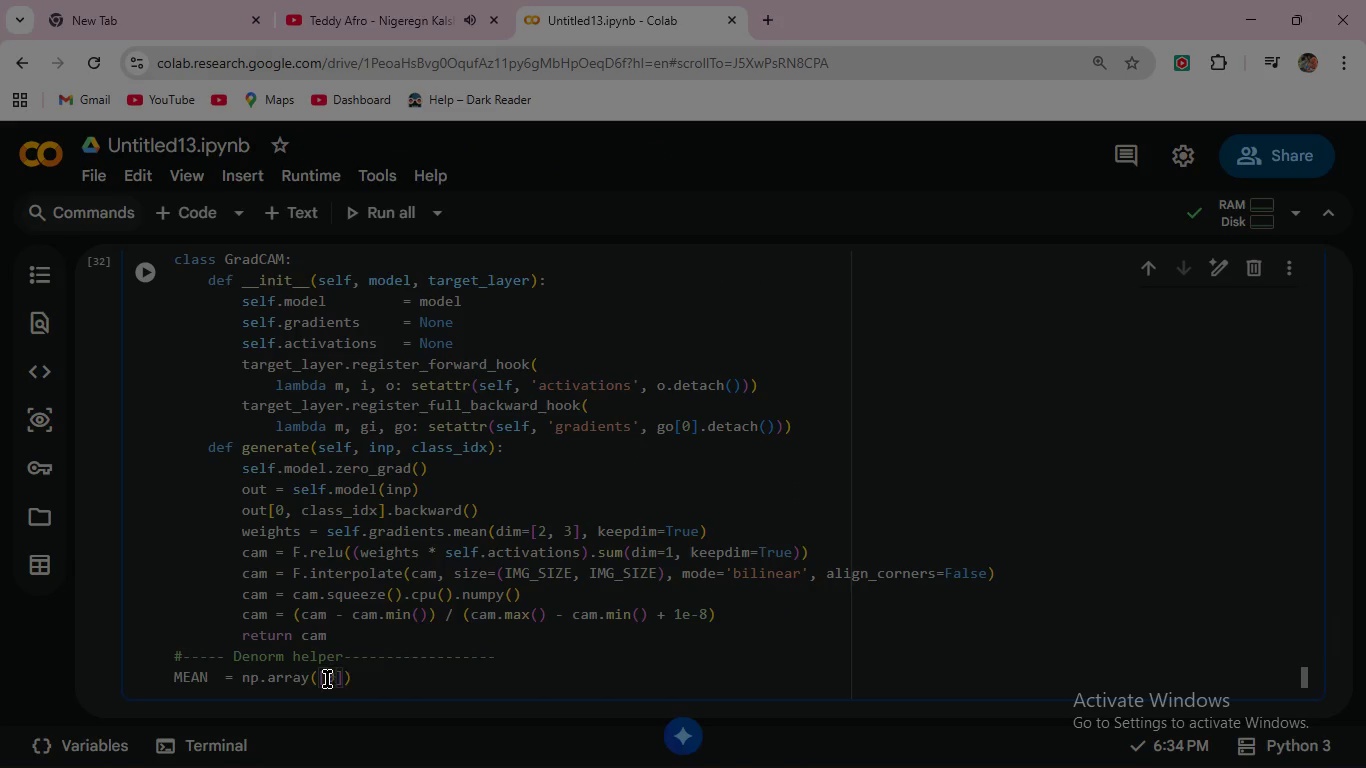 
type(0.485, 0.456, 0.)
 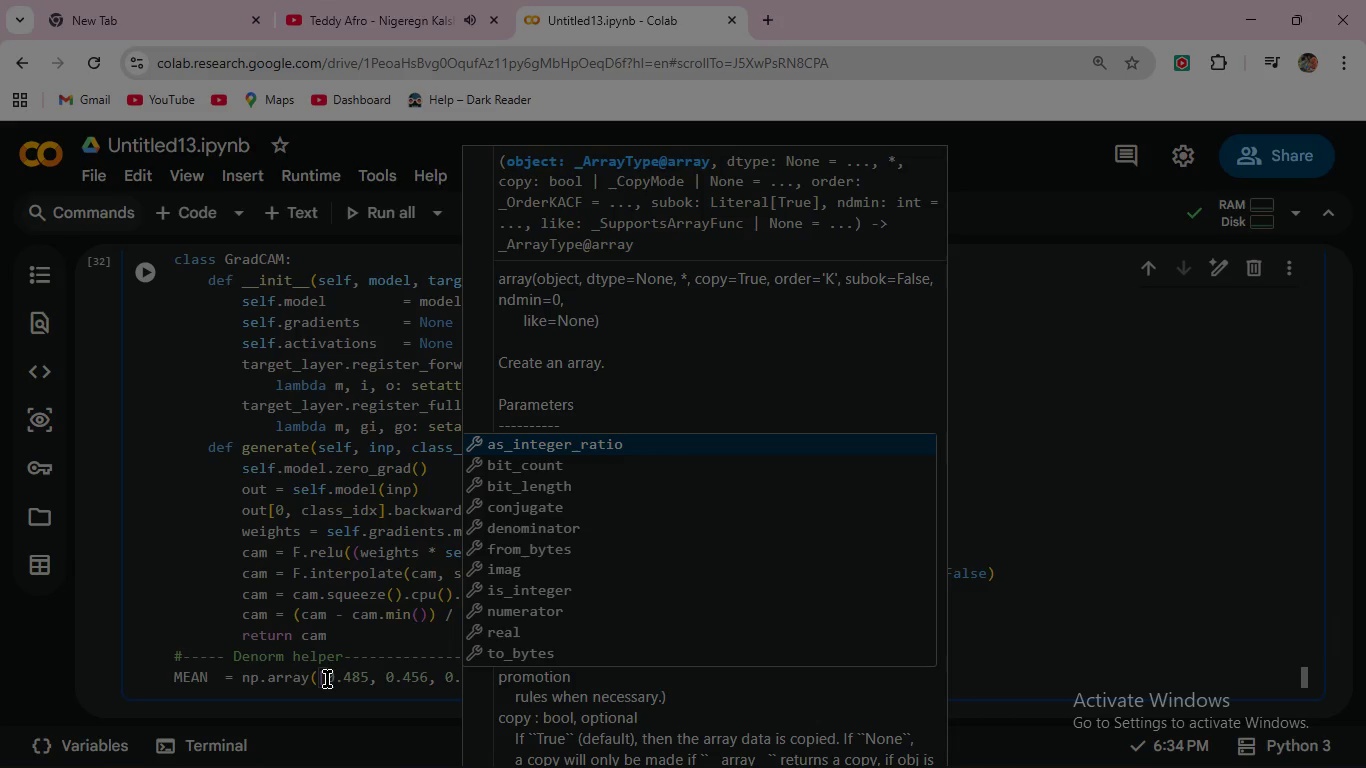 
type(406)
 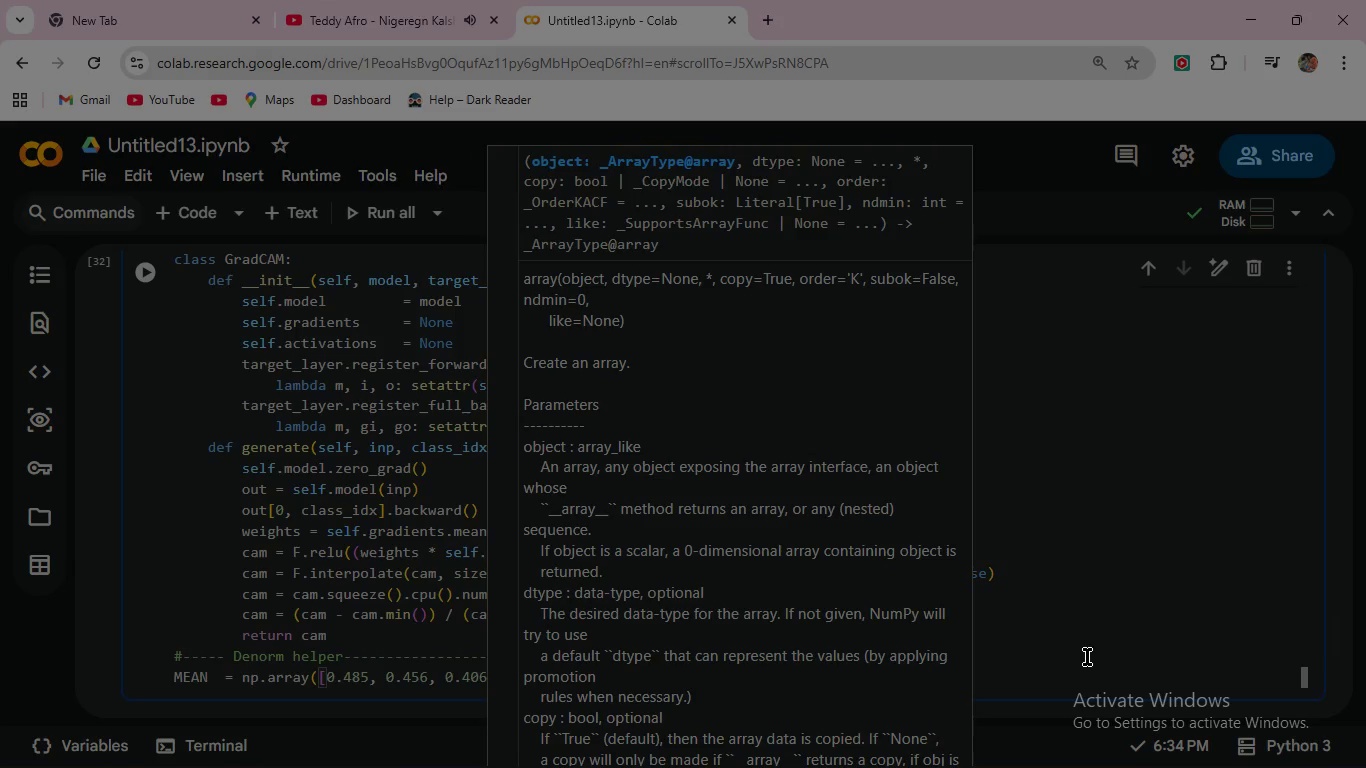 
left_click([1087, 657])
 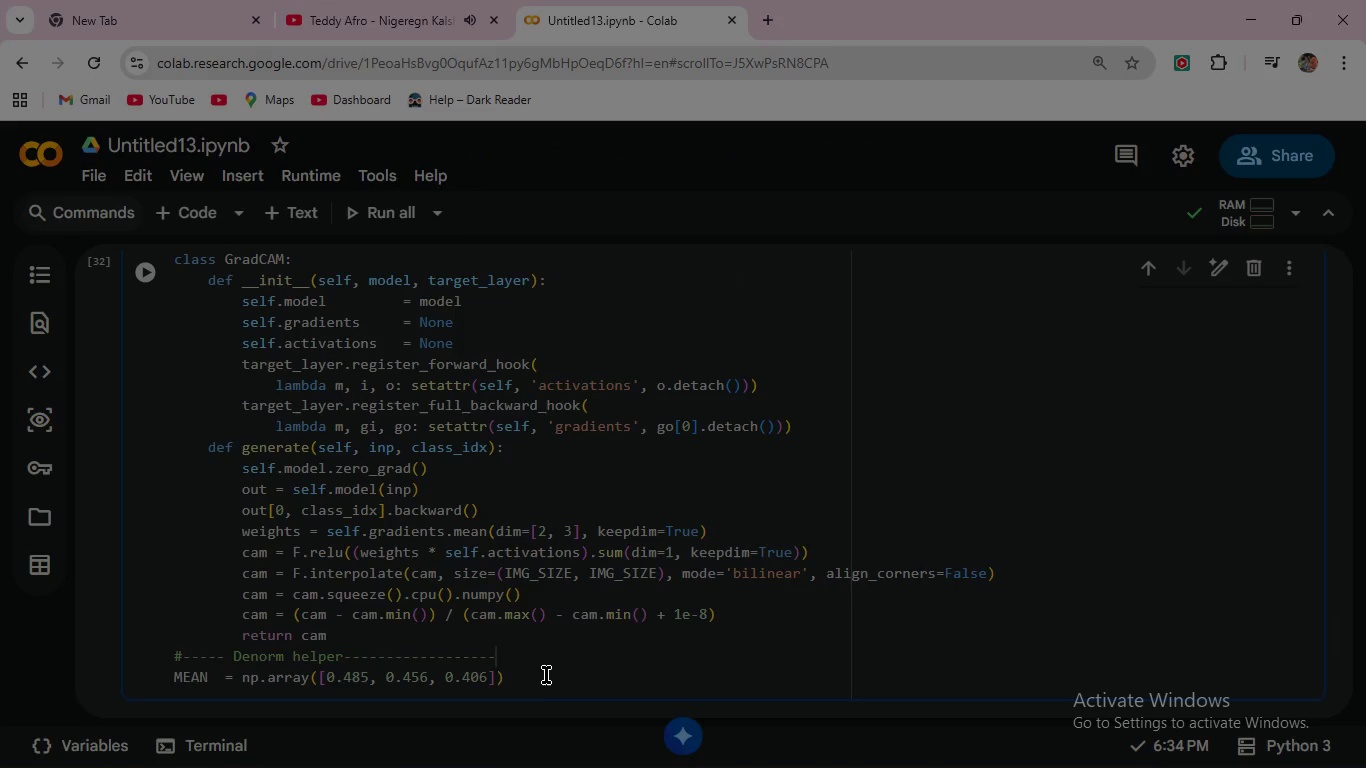 
left_click([548, 679])
 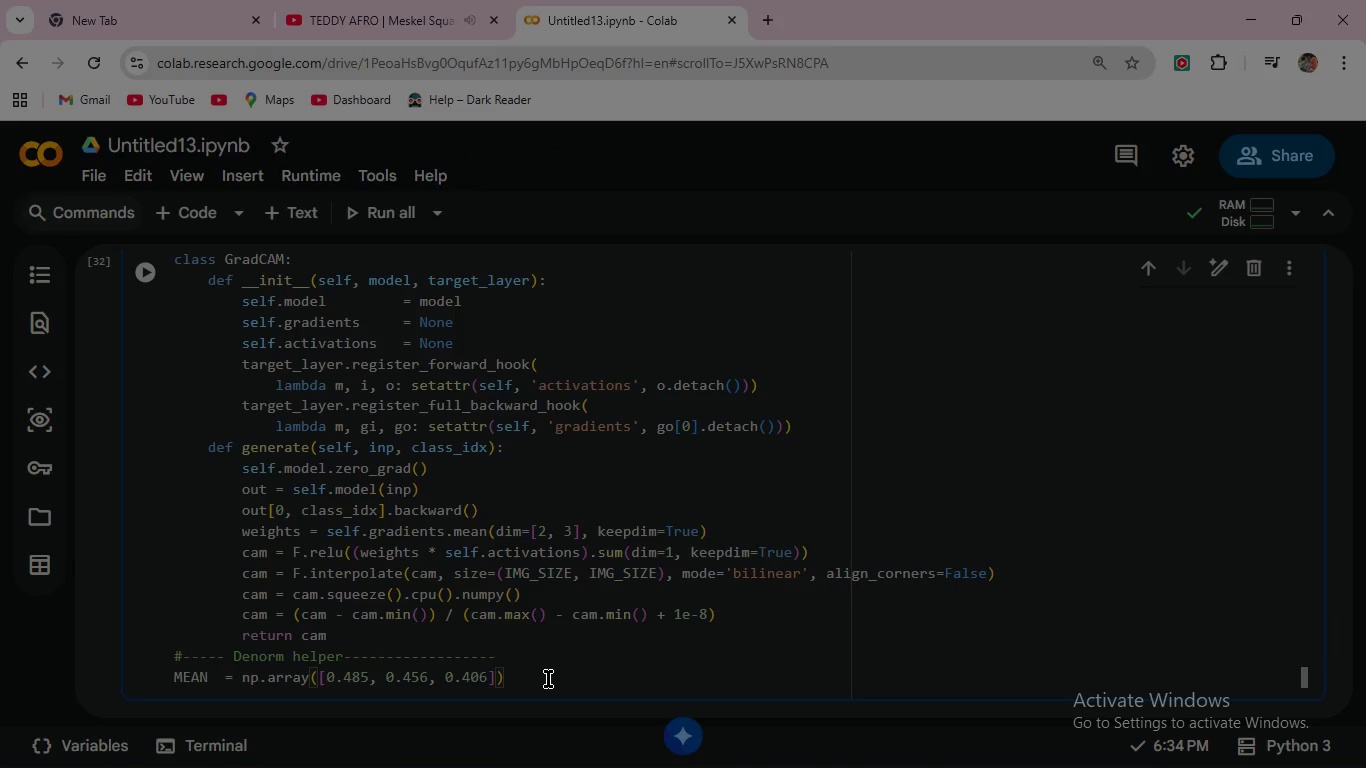 
key(ArrowRight)
 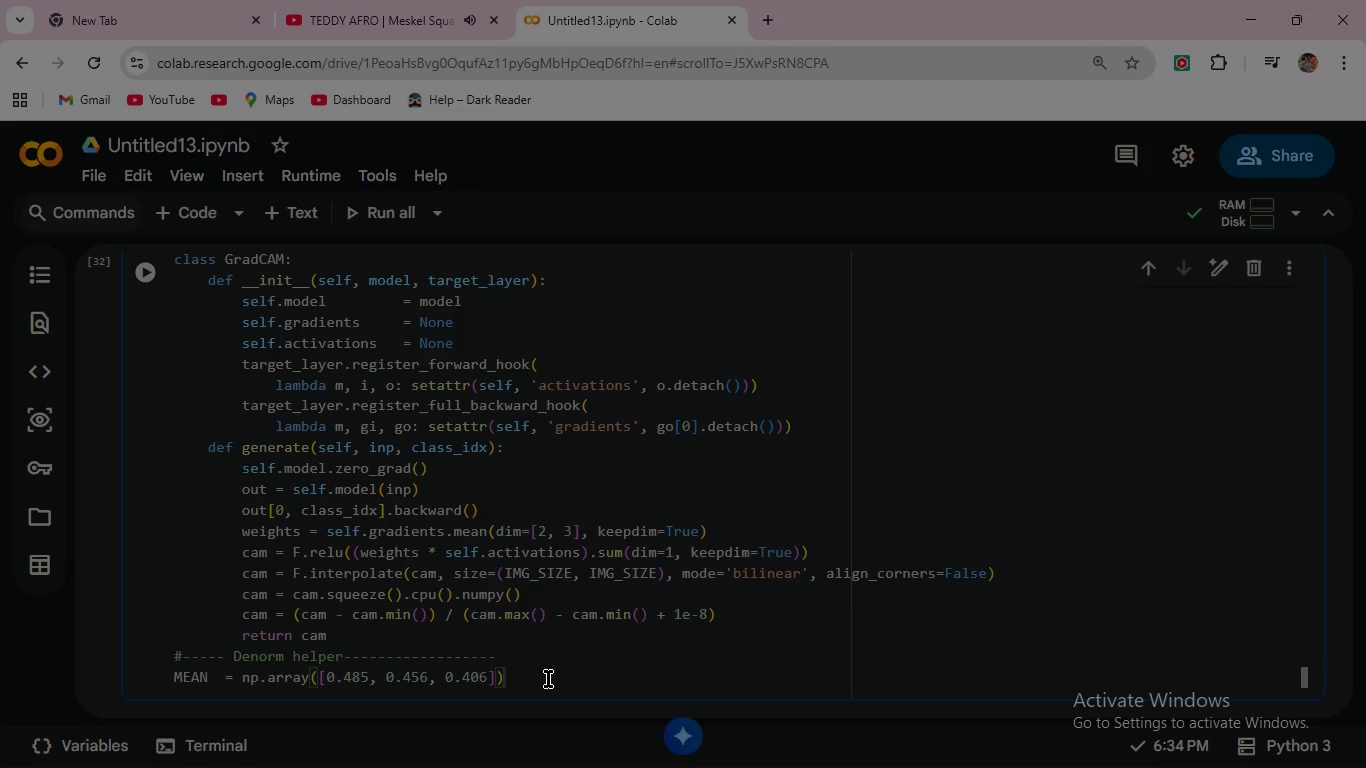 
key(Enter)
 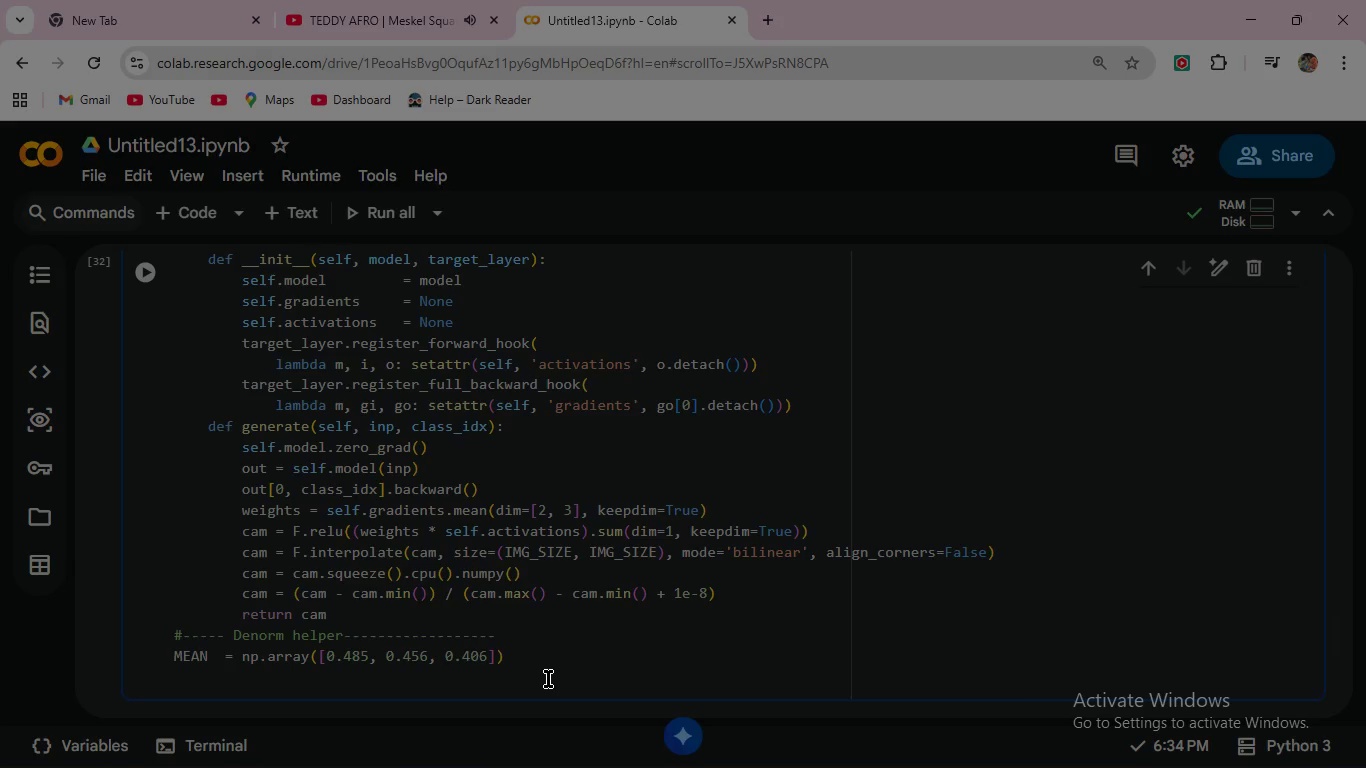 
type(STD )
 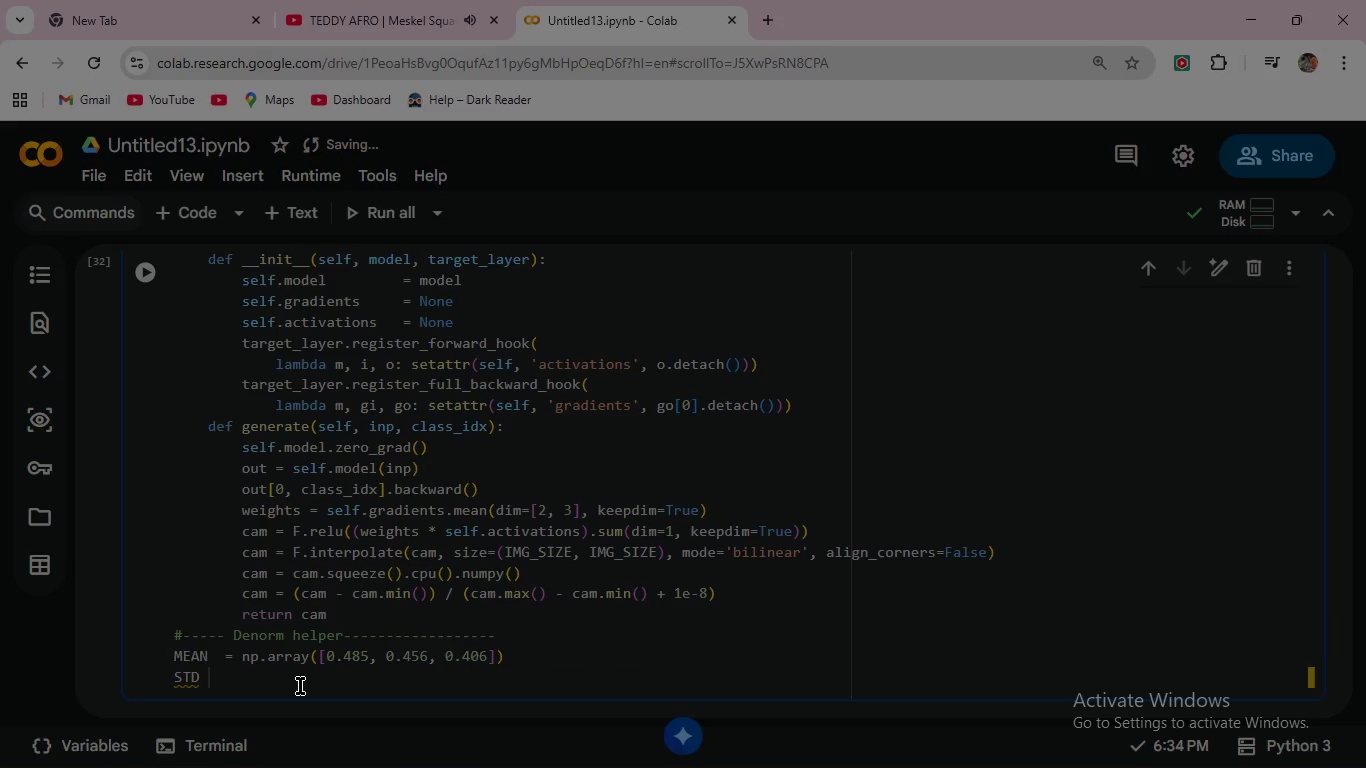 
type(  = np.arr)
 